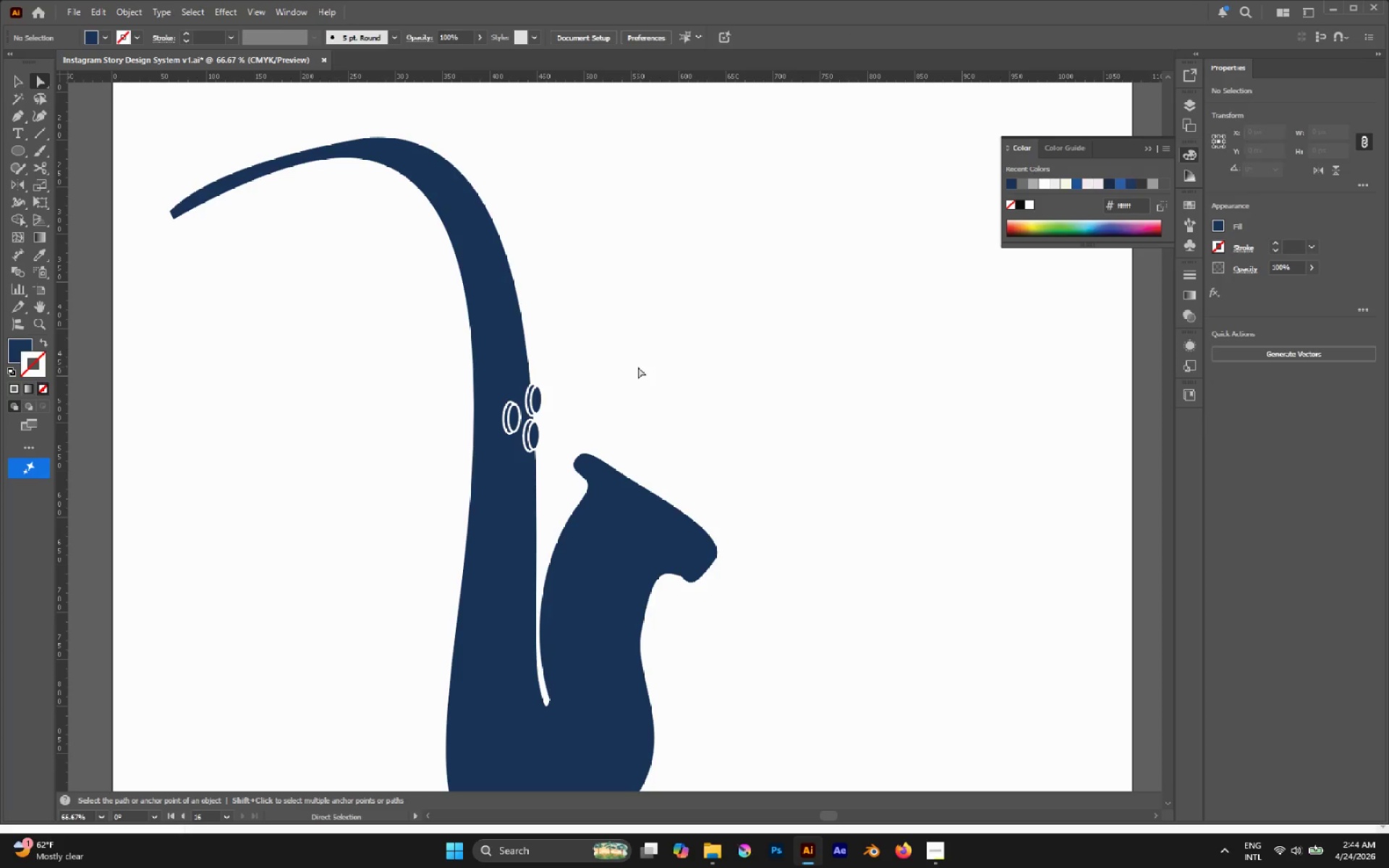 
key(V)
 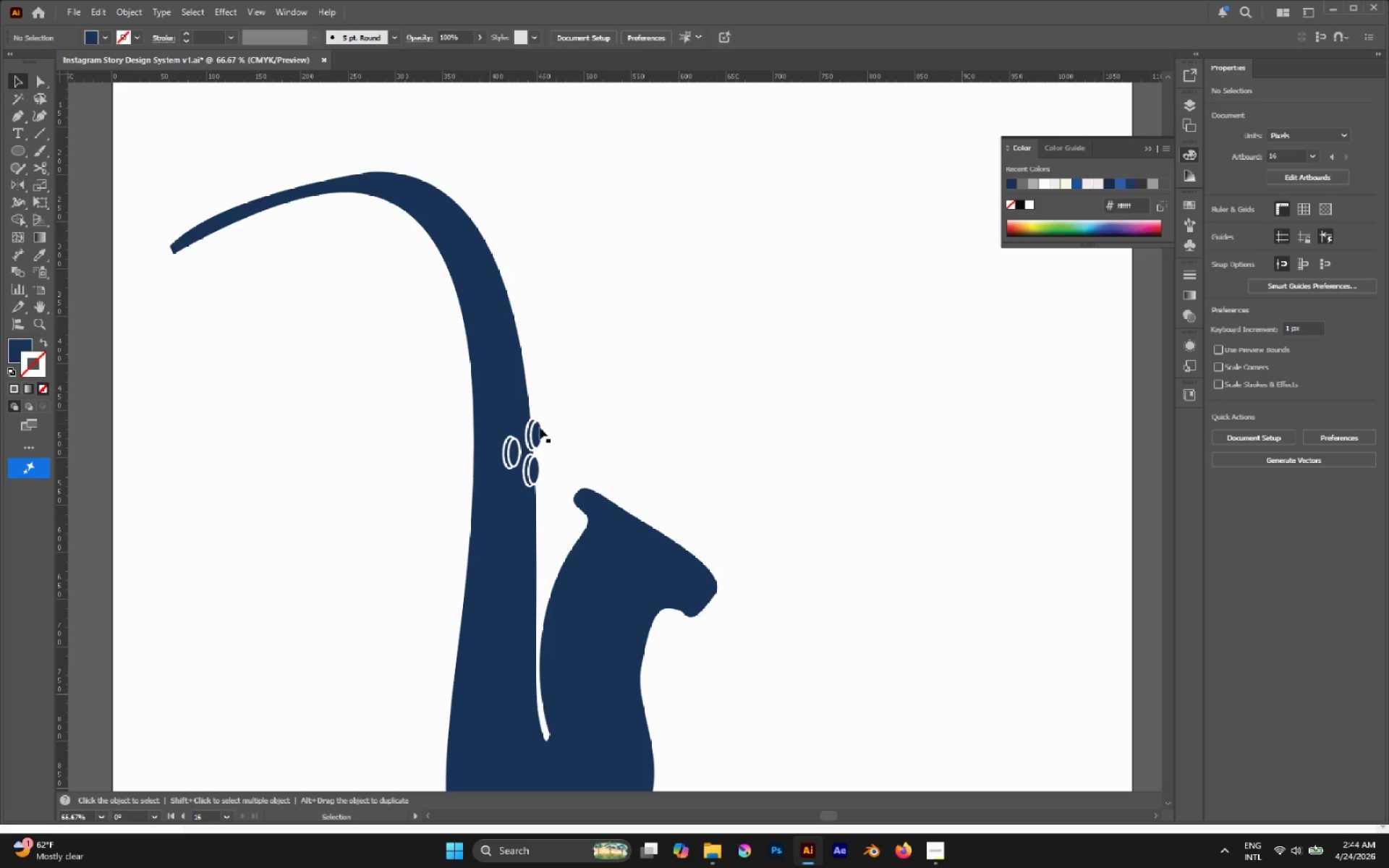 
scroll: coordinate [605, 374], scroll_direction: up, amount: 2.0
 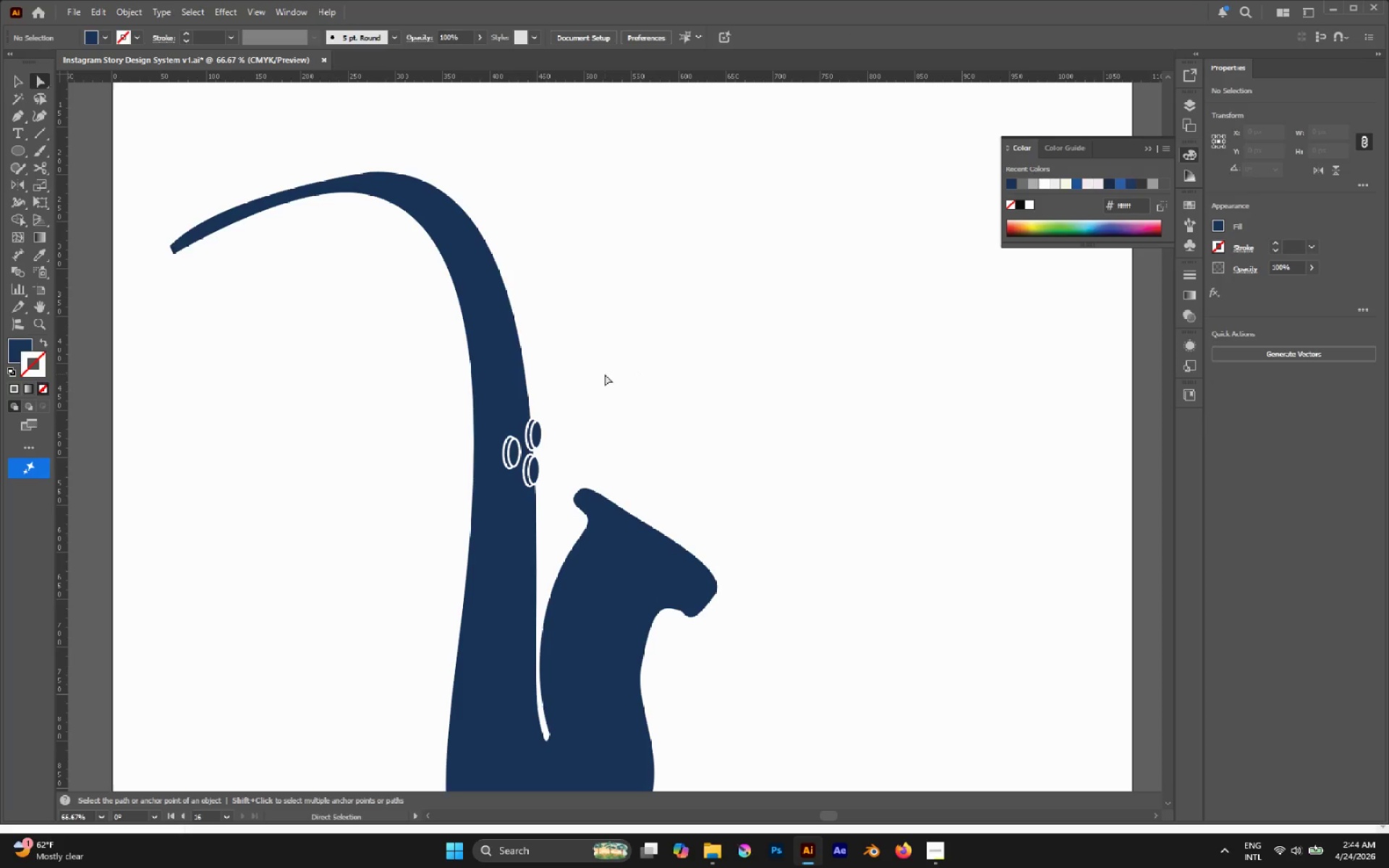 
hold_key(key=AltLeft, duration=0.42)
scroll: coordinate [535, 442], scroll_direction: up, amount: 3.0
 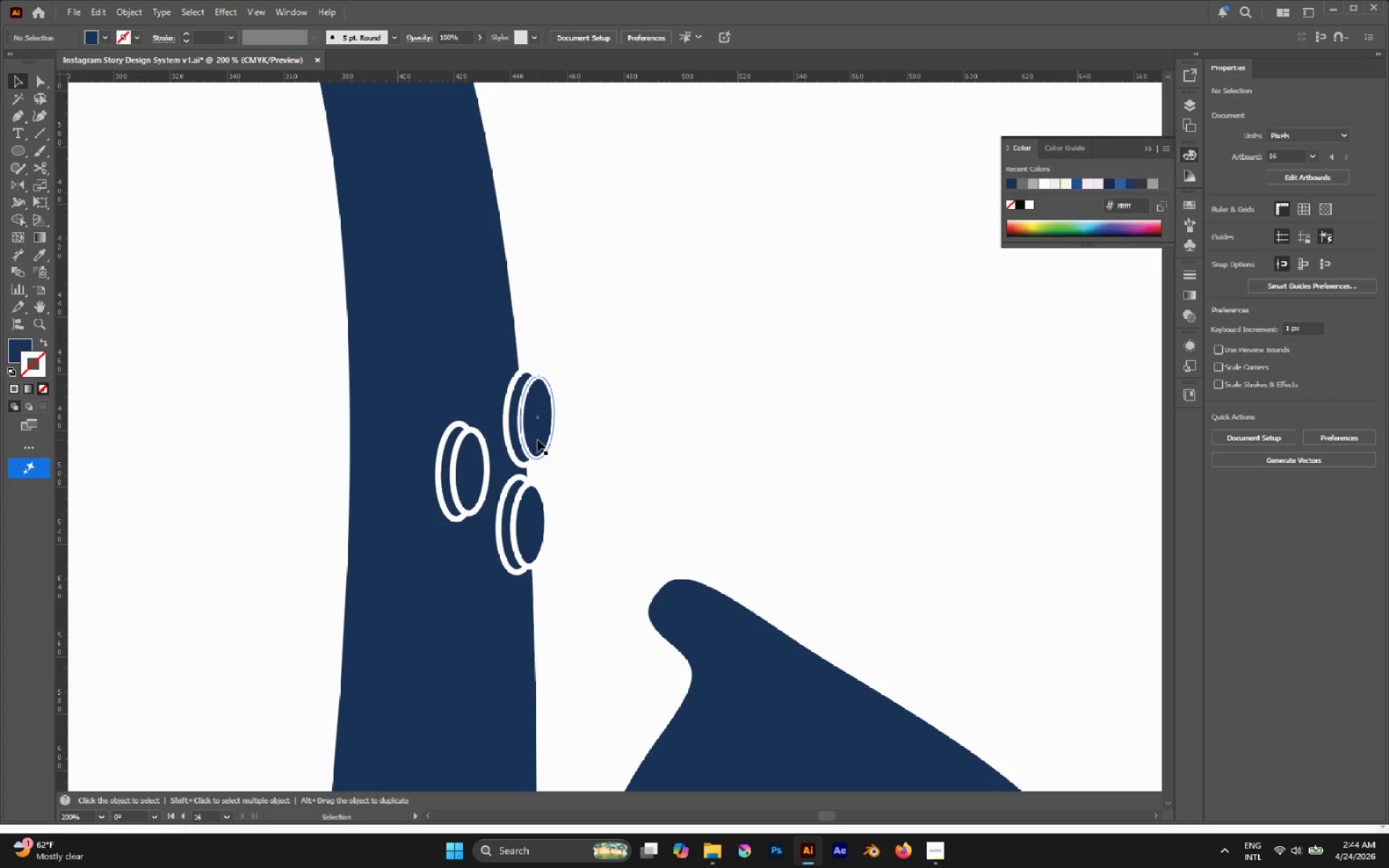 
left_click([538, 440])
 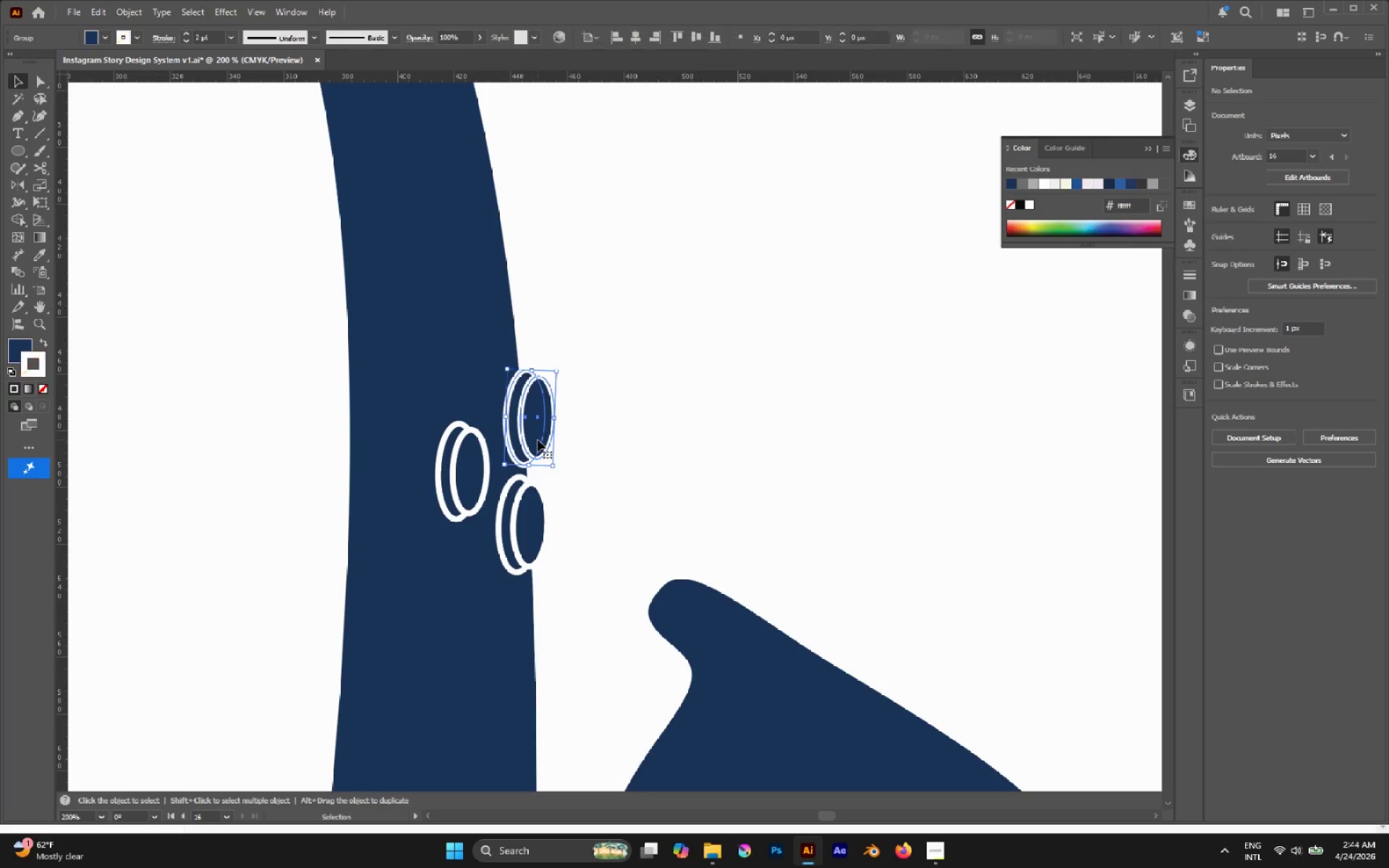 
hold_key(key=AltLeft, duration=3.53)
left_click_drag(start_coordinate=[534, 433], to_coordinate=[481, 371])
 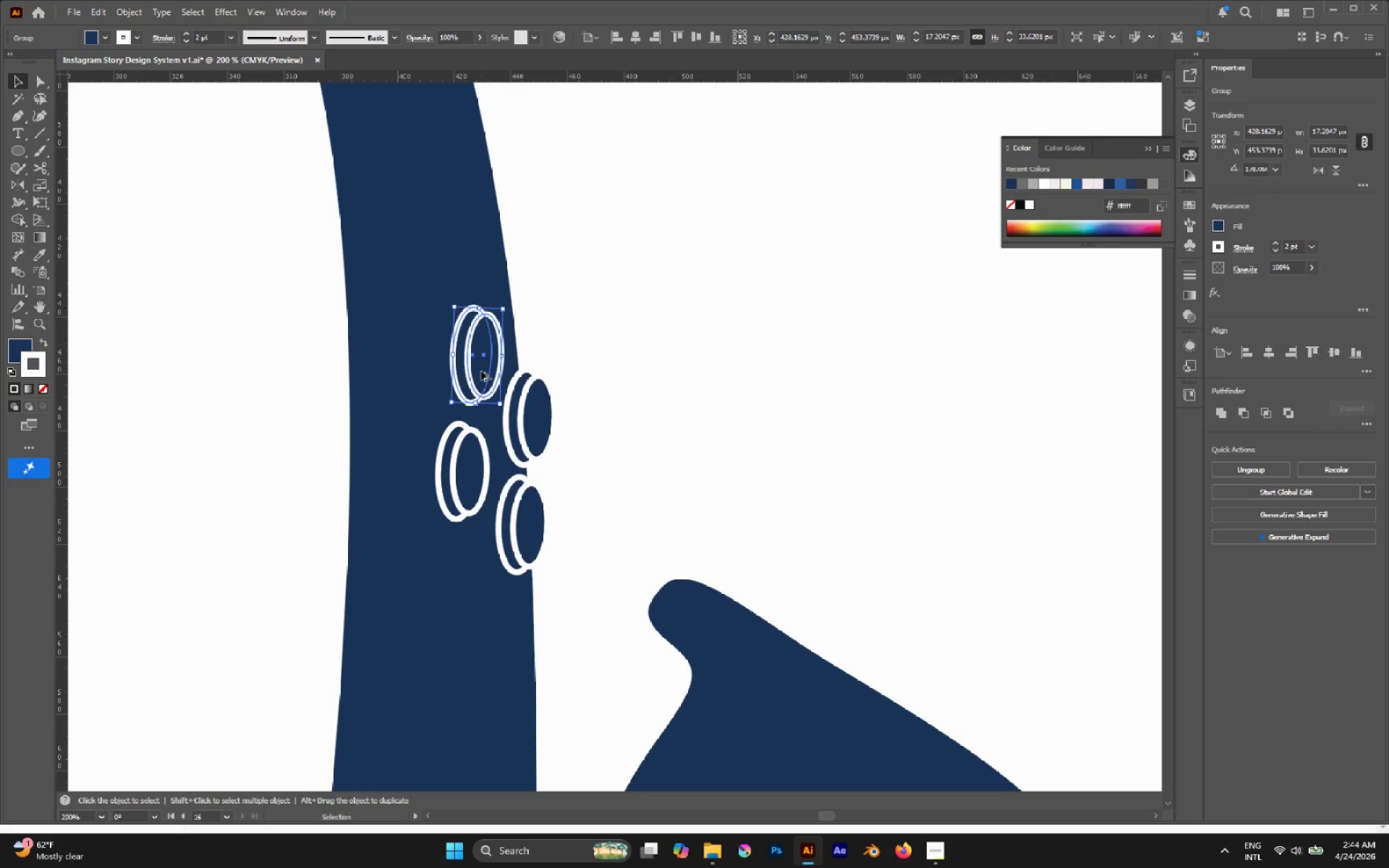 
left_click_drag(start_coordinate=[481, 371], to_coordinate=[505, 263])
 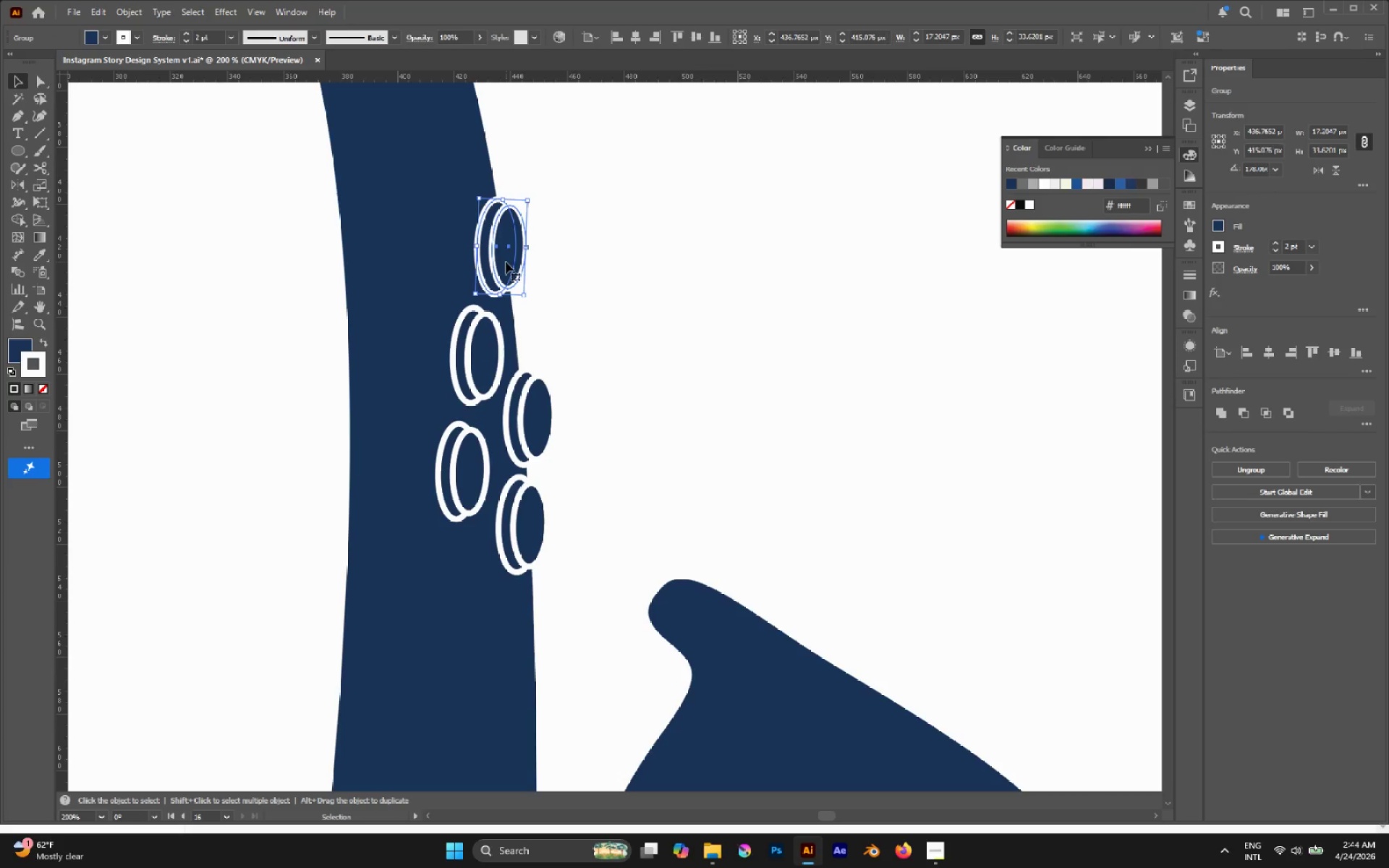 
hold_key(key=AltLeft, duration=3.75)
left_click_drag(start_coordinate=[506, 261], to_coordinate=[437, 277])
 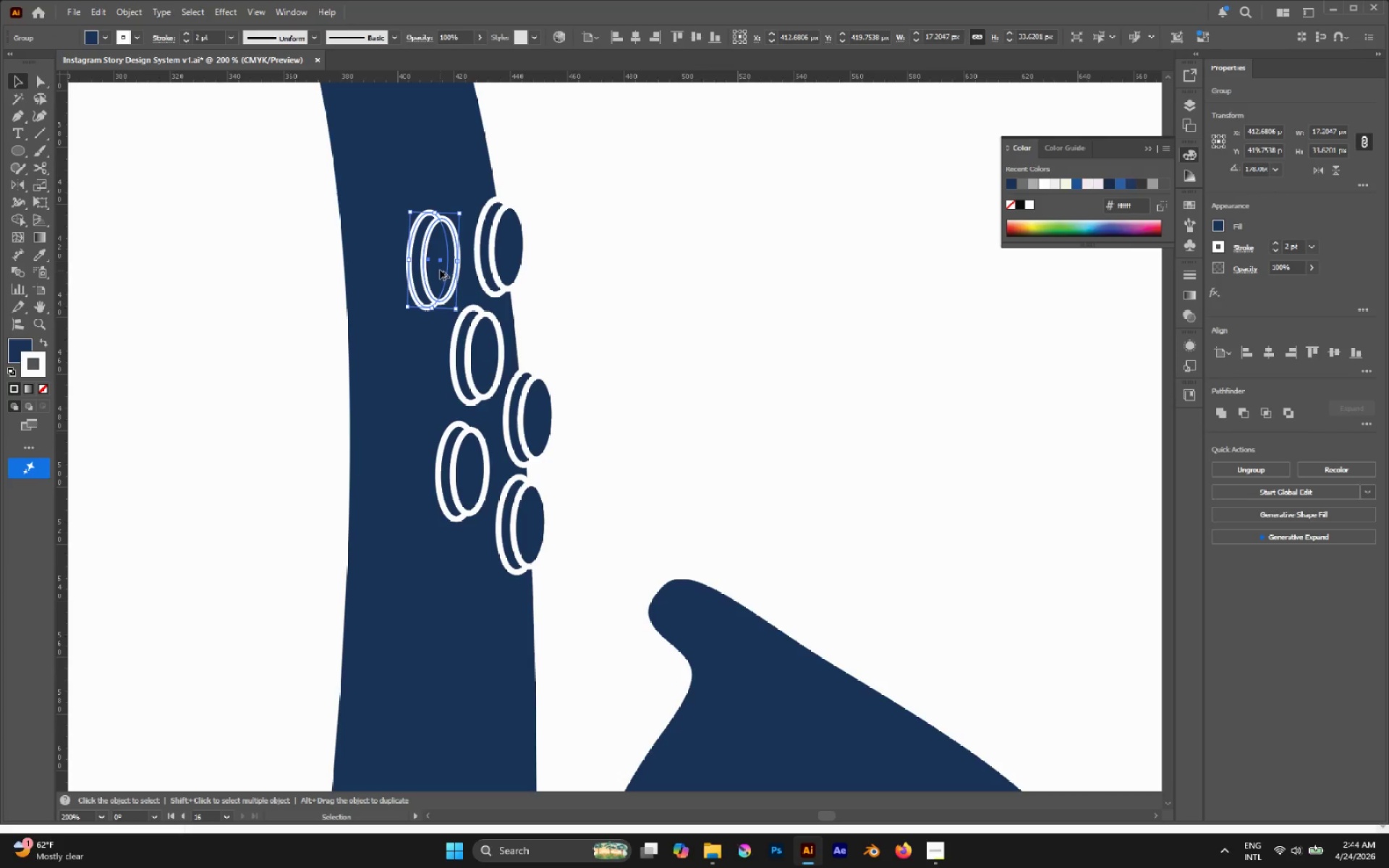 
left_click_drag(start_coordinate=[440, 270], to_coordinate=[418, 394])
 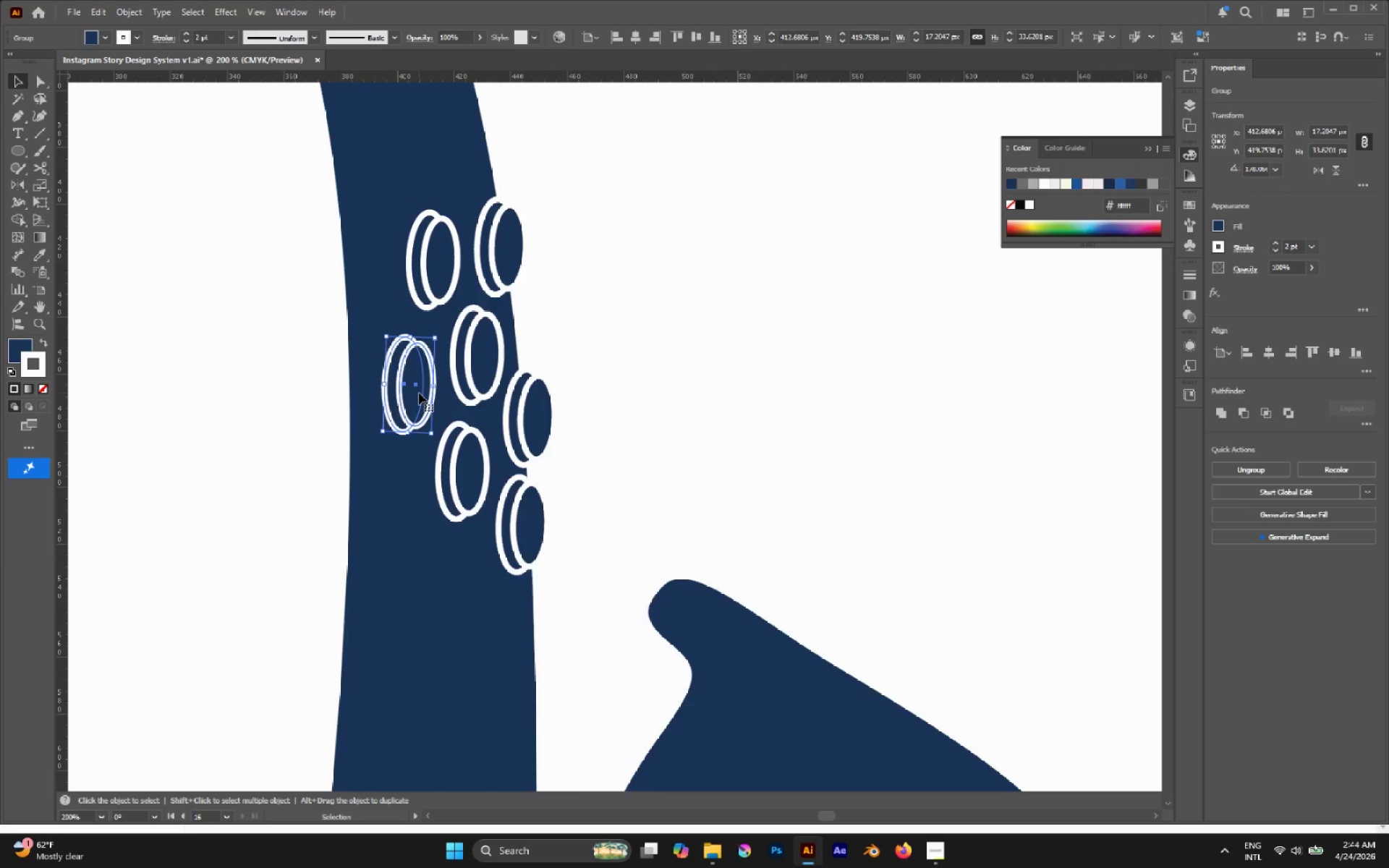 
hold_key(key=AltLeft, duration=0.42)
scroll: coordinate [419, 393], scroll_direction: down, amount: 1.0
 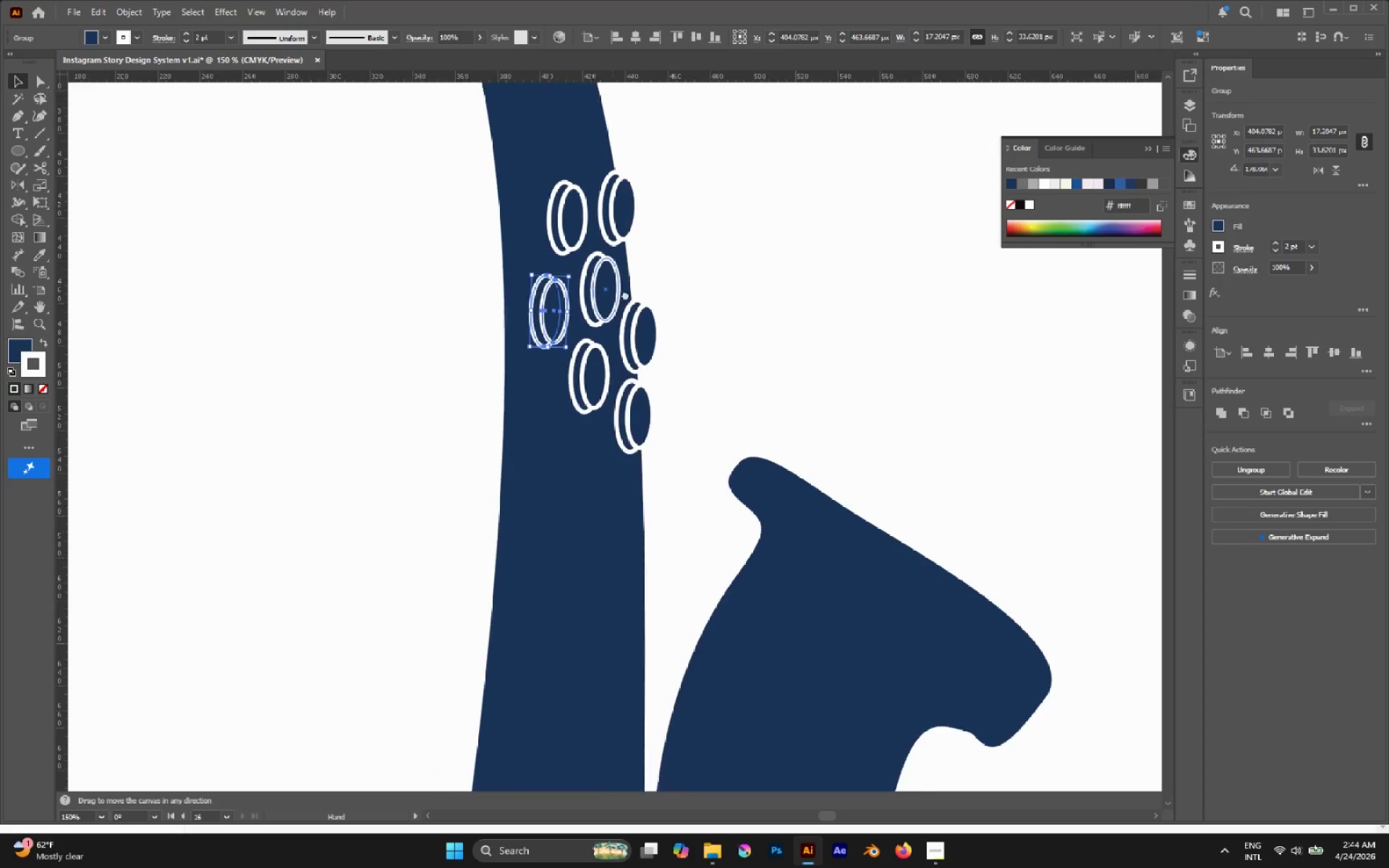 
hold_key(key=AltLeft, duration=5.3)
left_click_drag(start_coordinate=[577, 297], to_coordinate=[557, 475])
 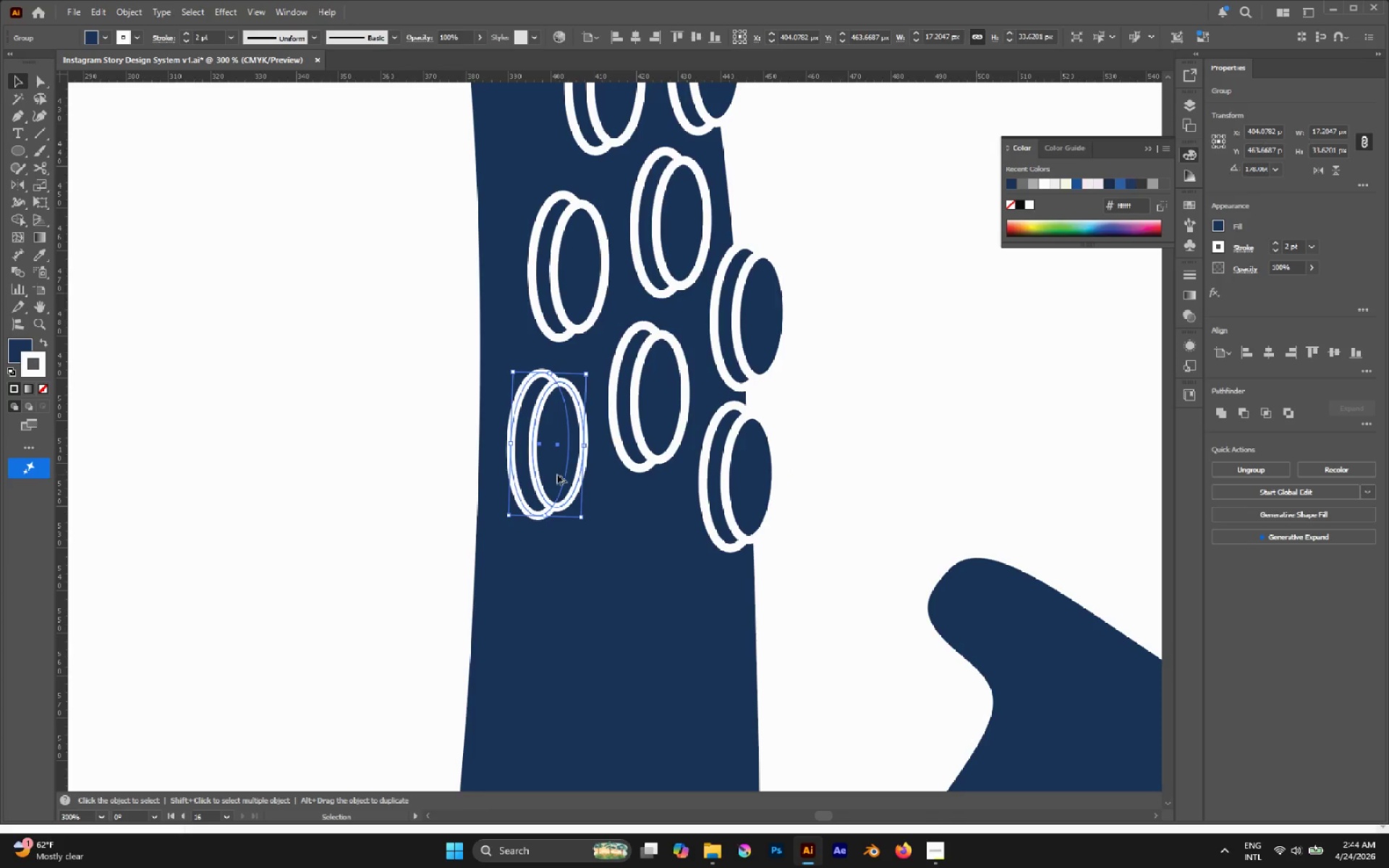 
scroll: coordinate [585, 308], scroll_direction: up, amount: 2.0
 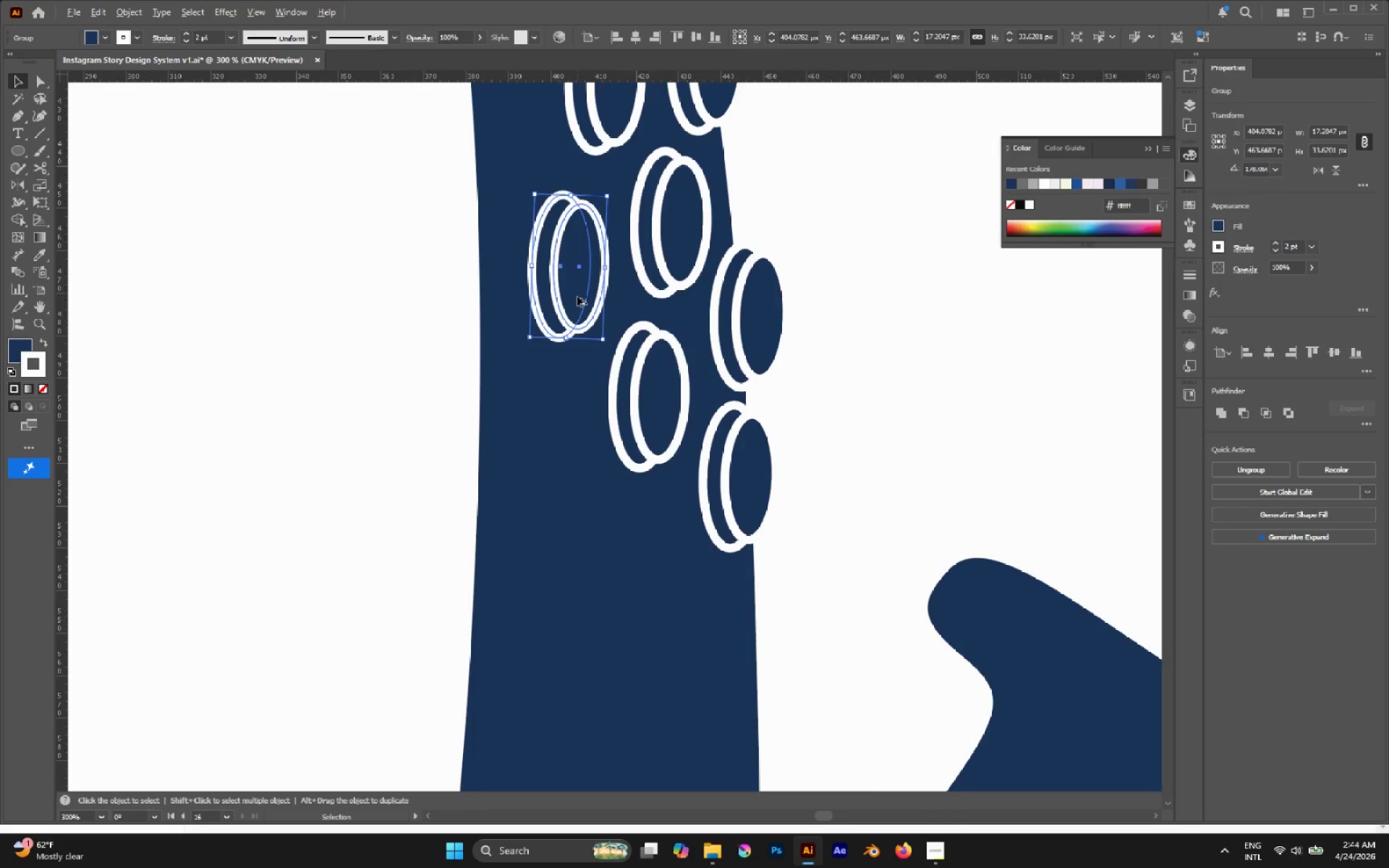 
left_click_drag(start_coordinate=[557, 475], to_coordinate=[627, 613])
 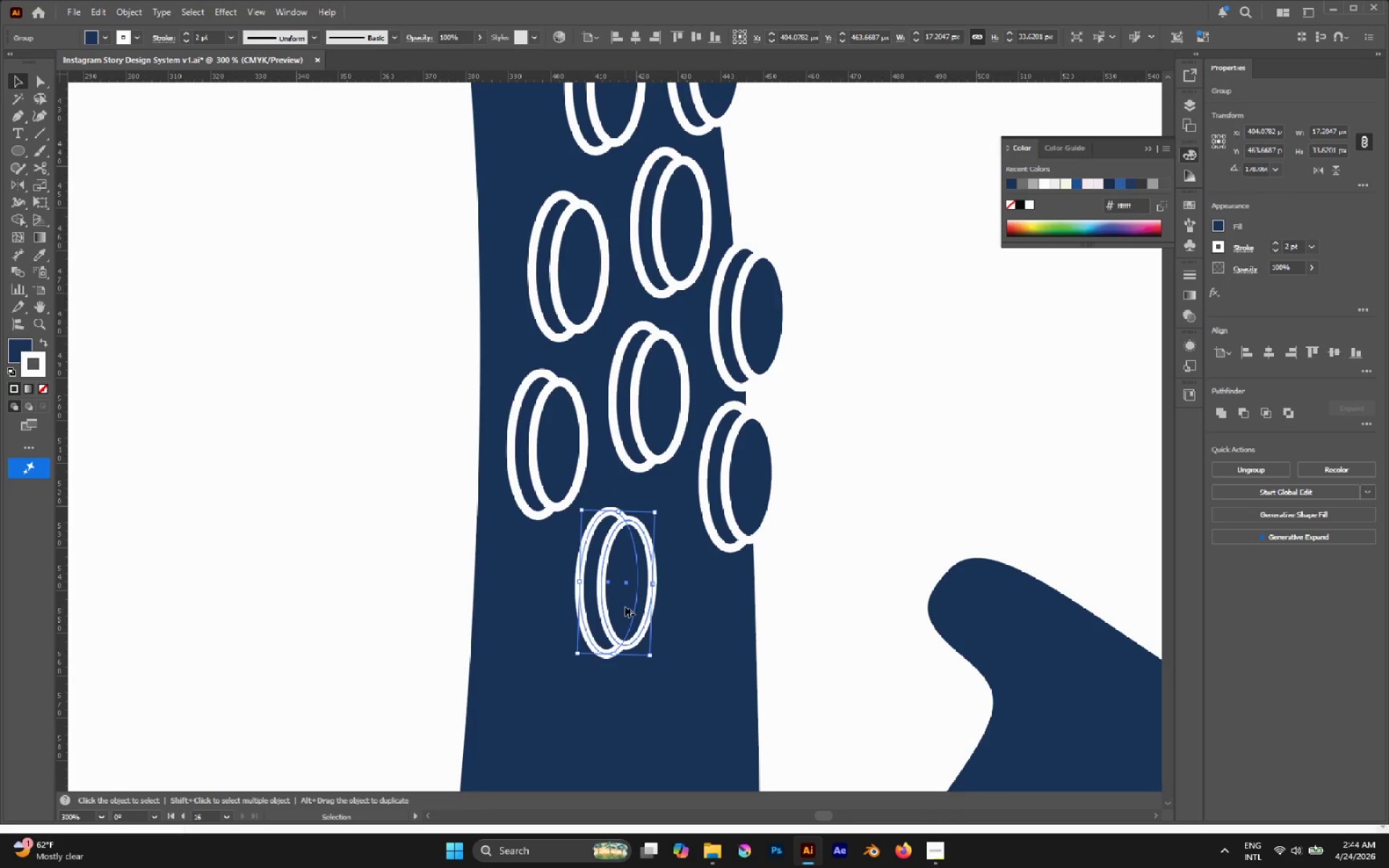 
left_click_drag(start_coordinate=[625, 603], to_coordinate=[726, 663])
 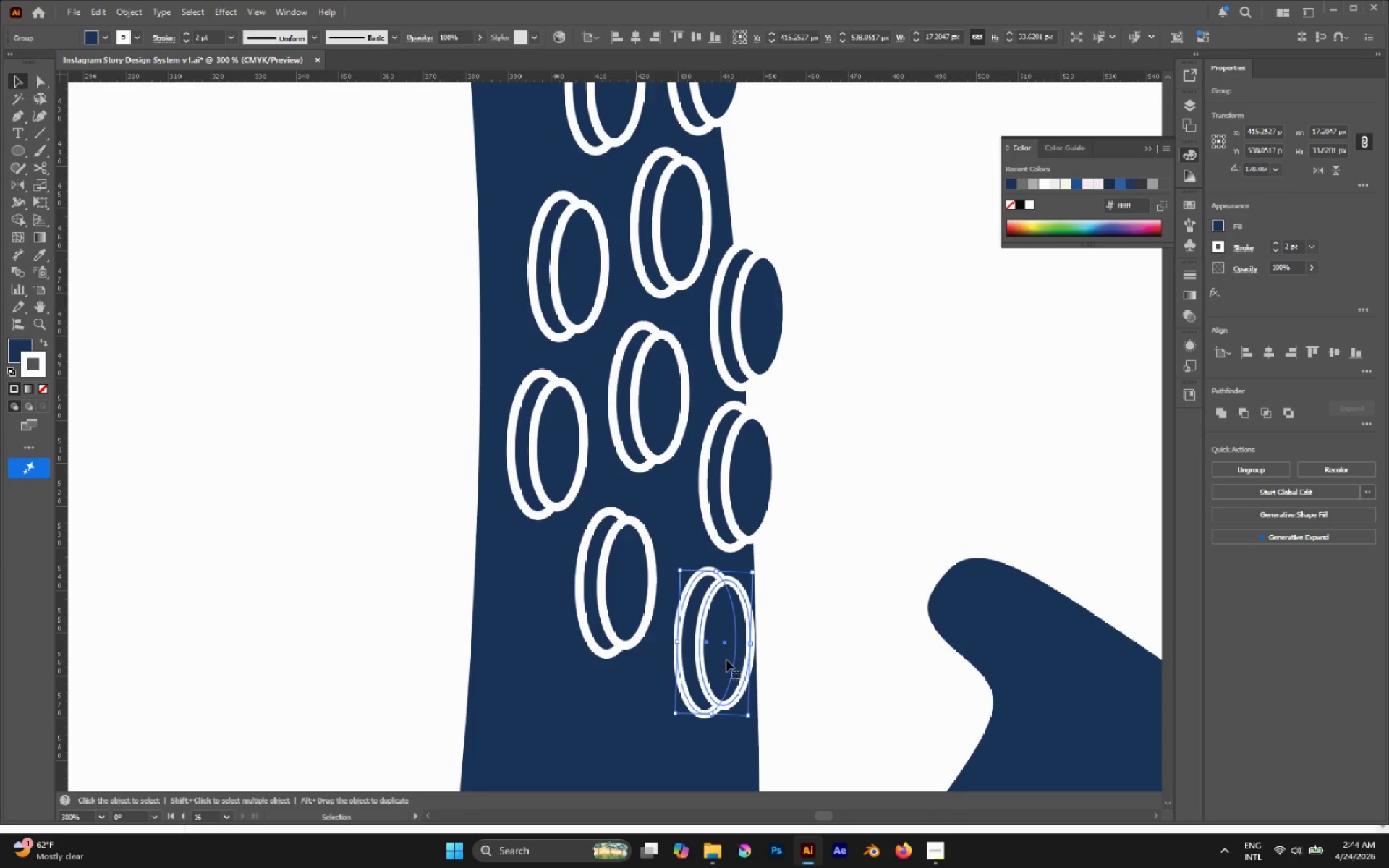 
hold_key(key=AltLeft, duration=1.06)
 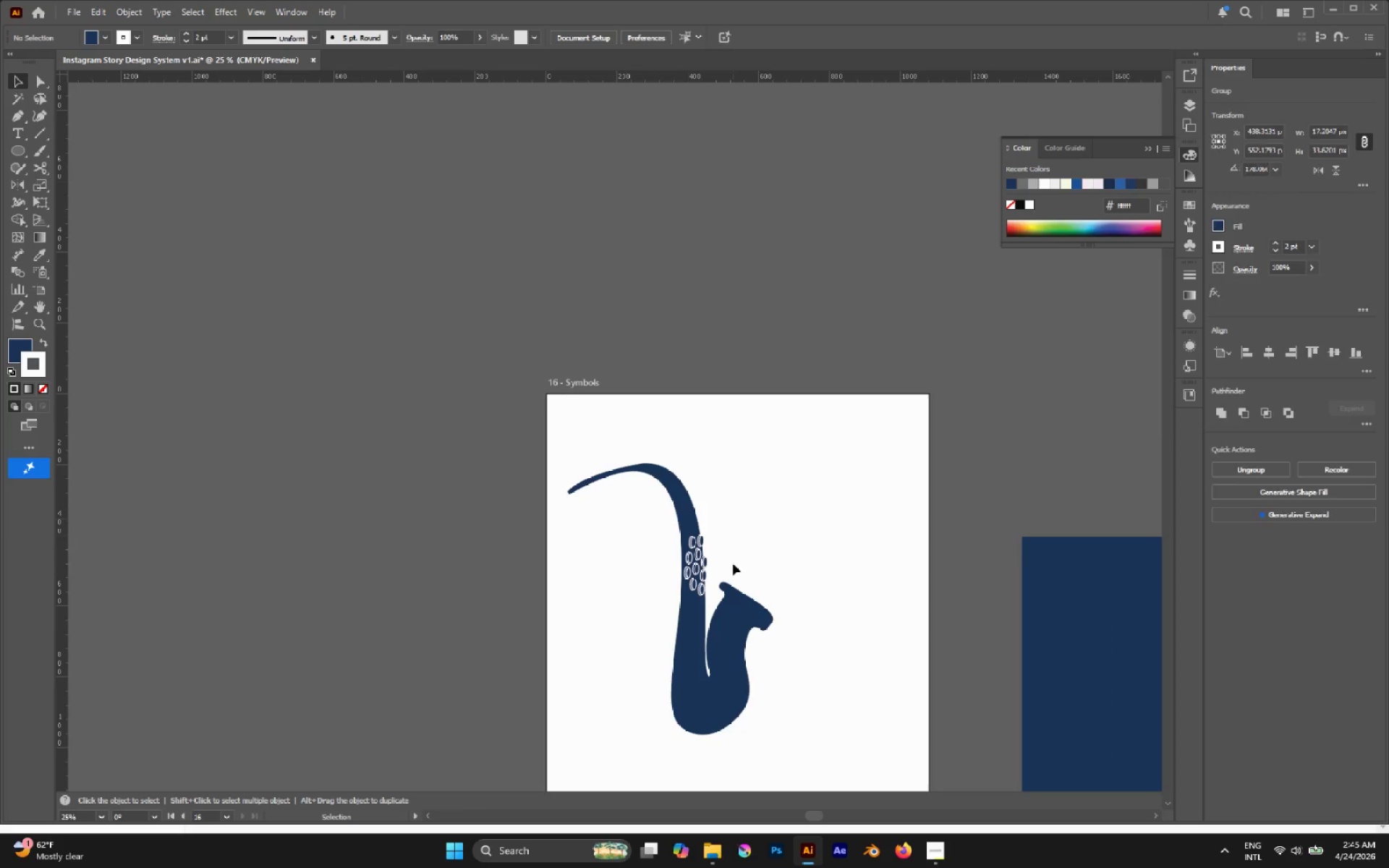 
left_click([733, 511])
 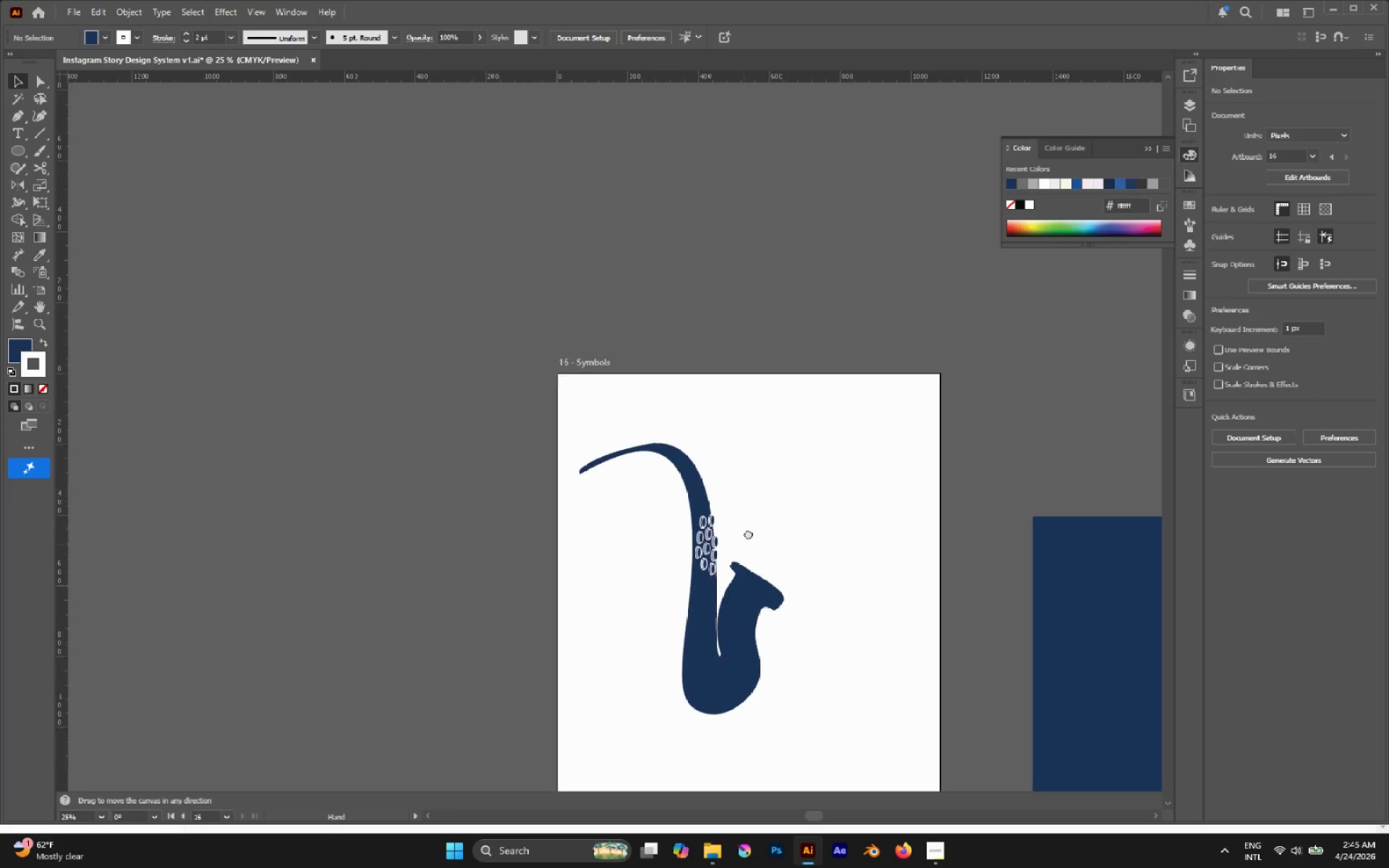 
scroll: coordinate [700, 585], scroll_direction: down, amount: 7.0
 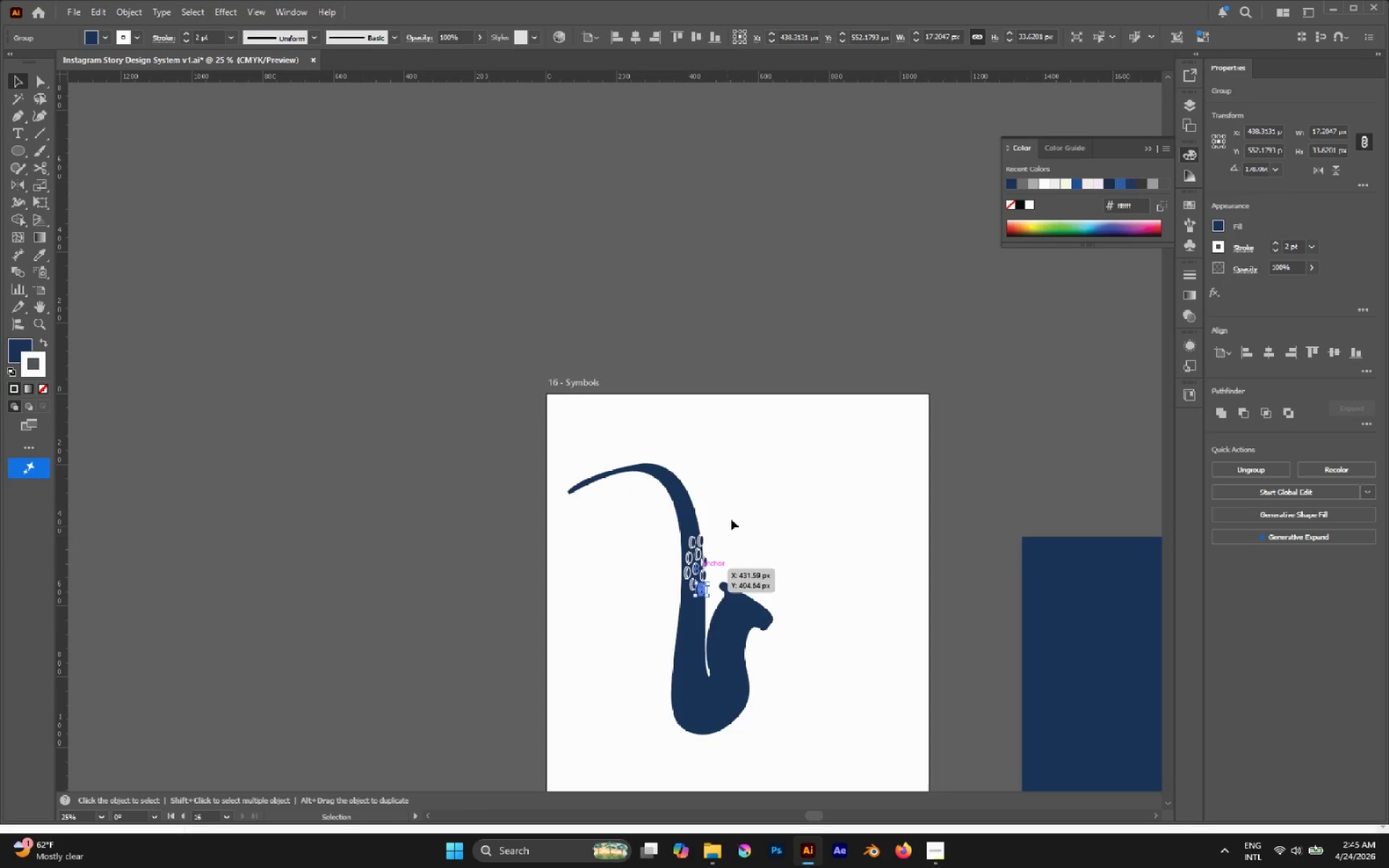 
hold_key(key=AltLeft, duration=0.56)
scroll: coordinate [751, 512], scroll_direction: up, amount: 3.0
 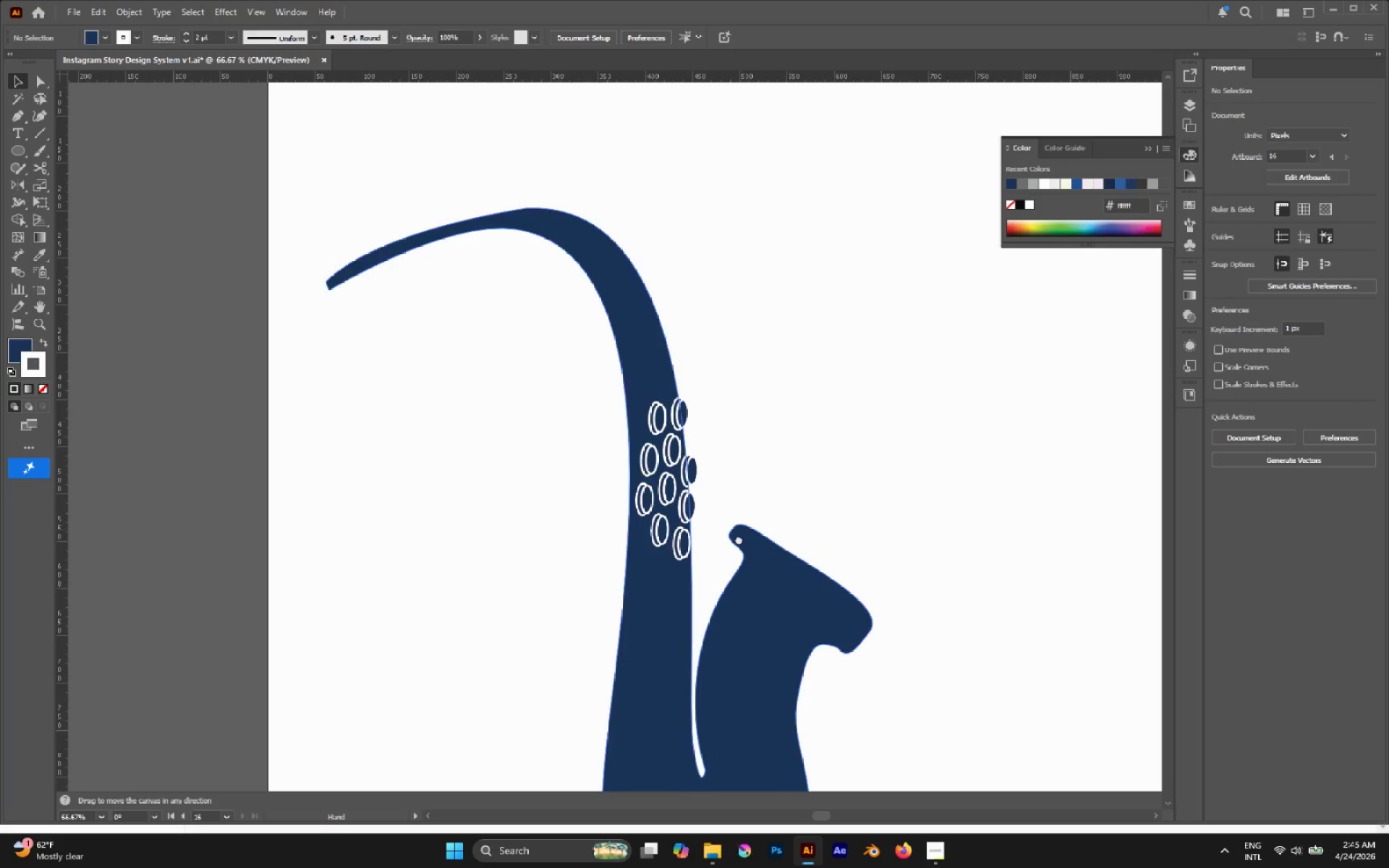 
hold_key(key=AltLeft, duration=0.55)
scroll: coordinate [703, 500], scroll_direction: up, amount: 2.0
 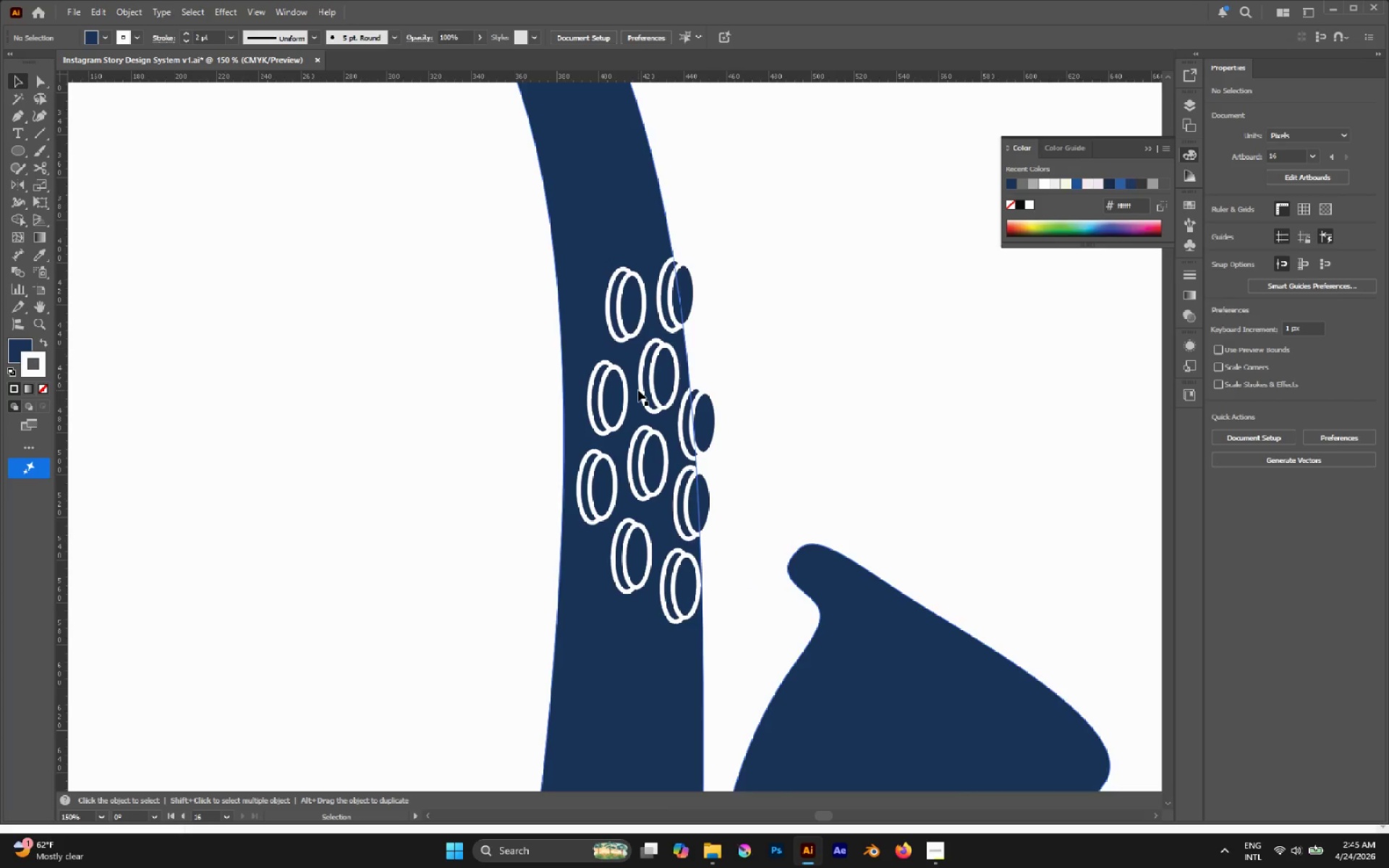 
left_click_drag(start_coordinate=[658, 389], to_coordinate=[643, 396])
 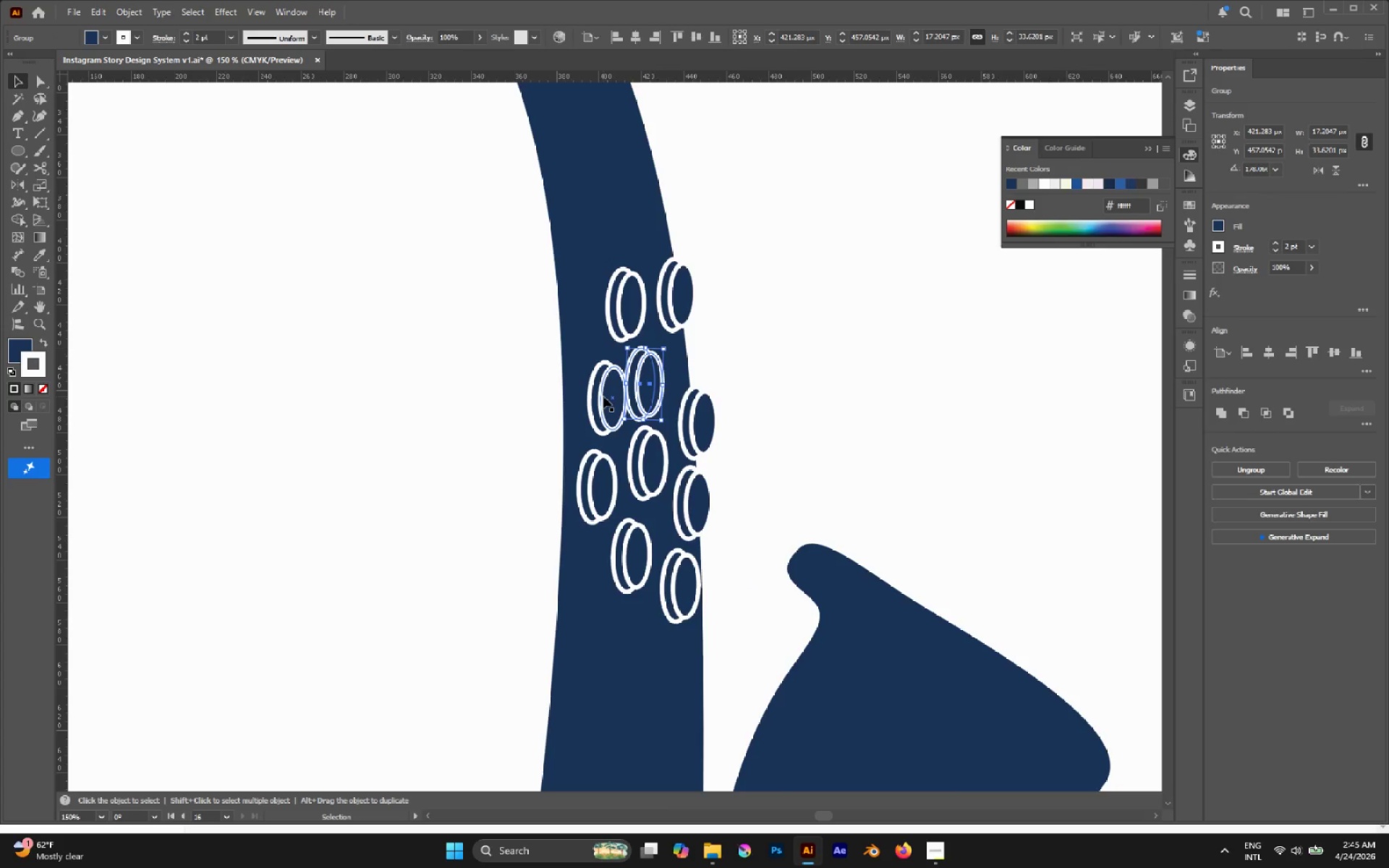 
left_click_drag(start_coordinate=[603, 396], to_coordinate=[624, 673])
 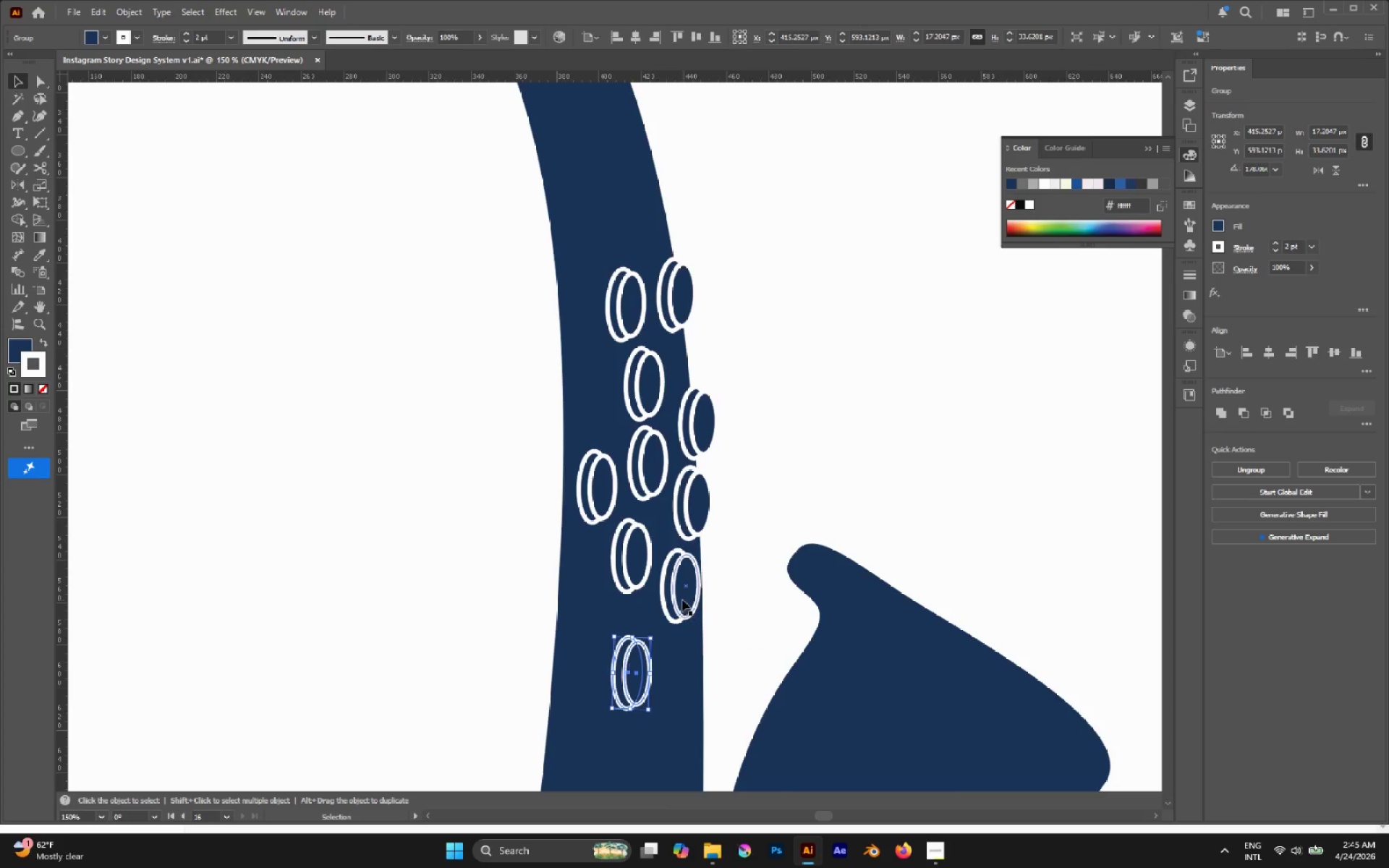 
left_click_drag(start_coordinate=[681, 601], to_coordinate=[684, 650])
 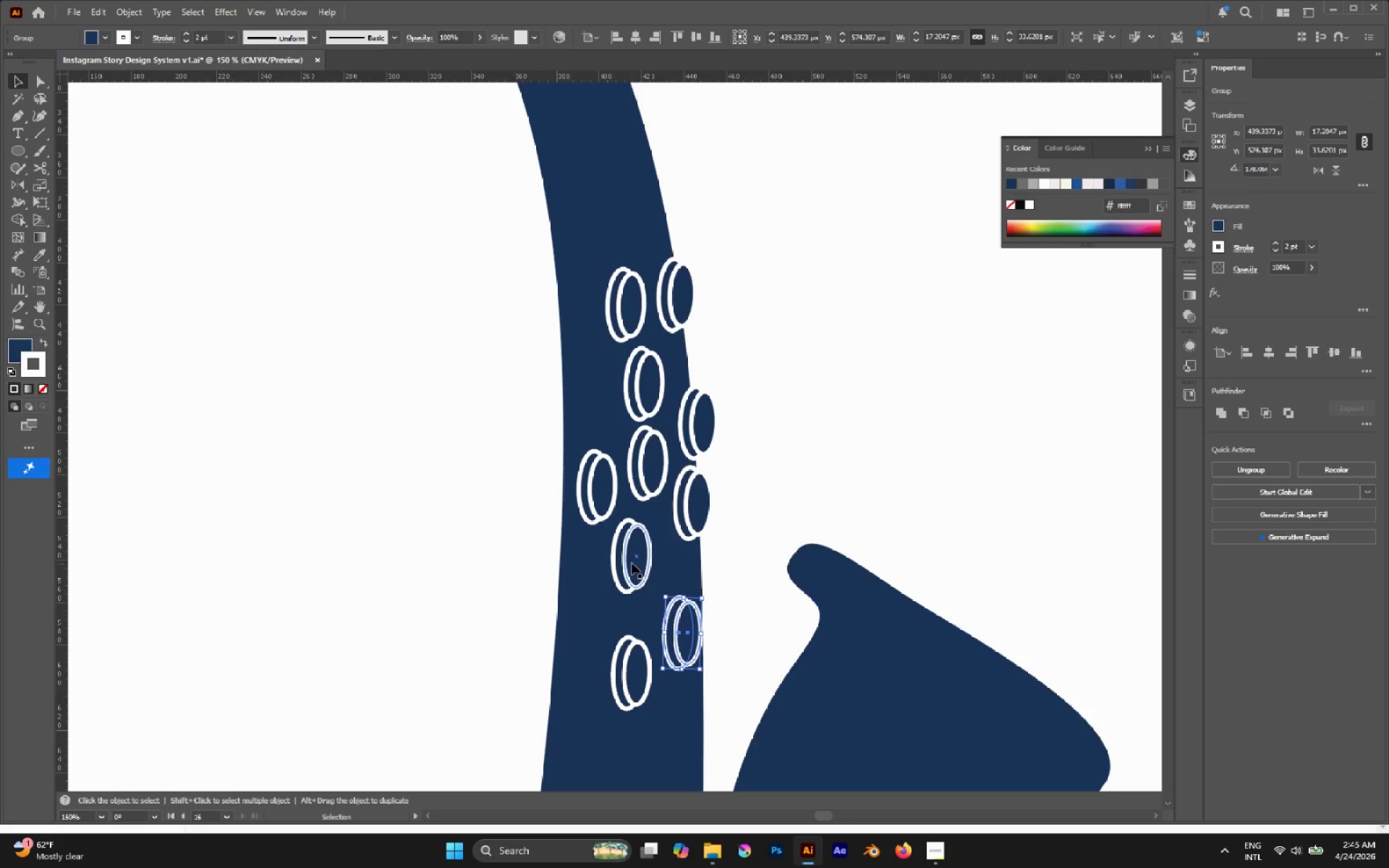 
left_click_drag(start_coordinate=[632, 563], to_coordinate=[638, 589])
 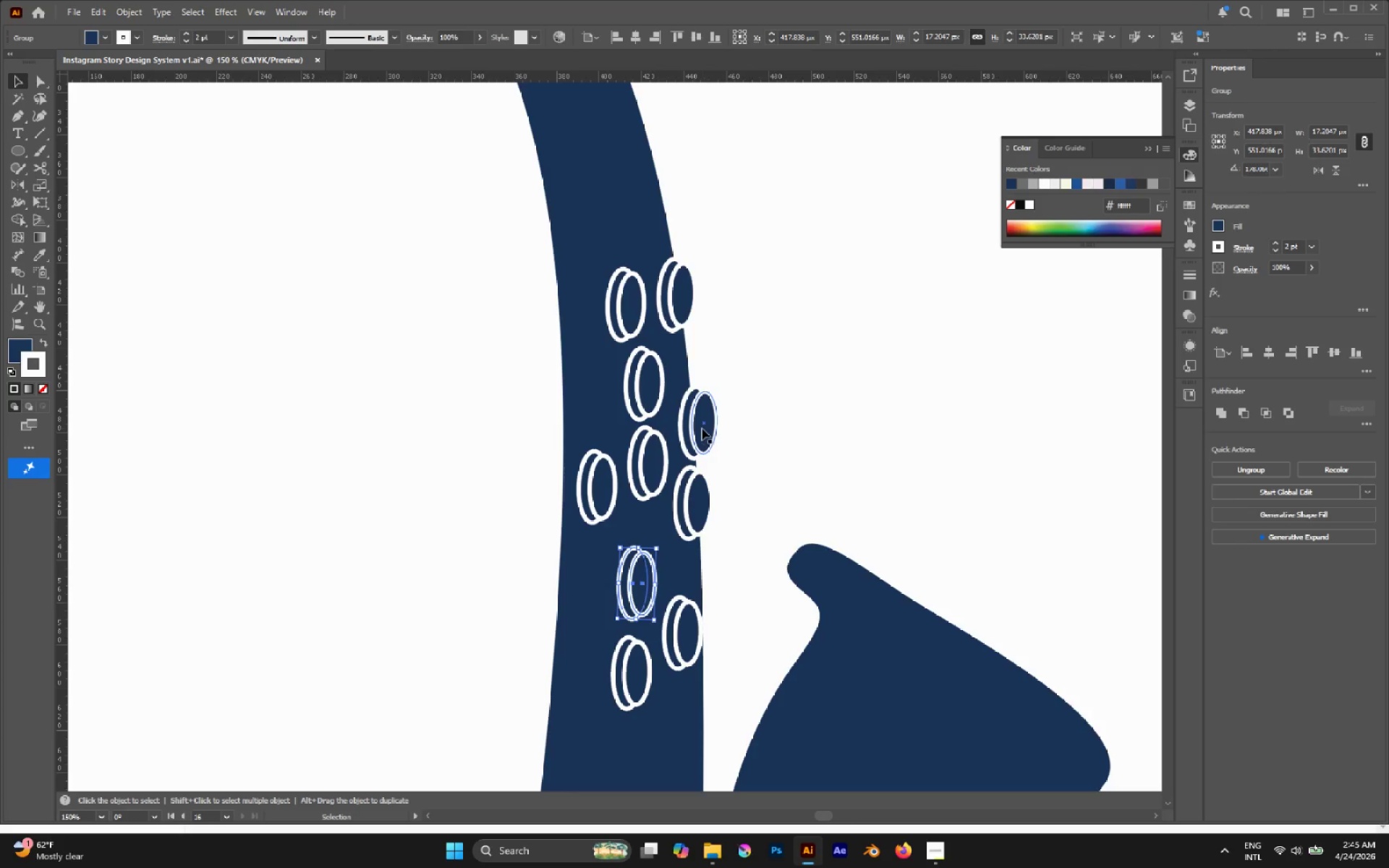 
left_click_drag(start_coordinate=[702, 428], to_coordinate=[693, 406])
 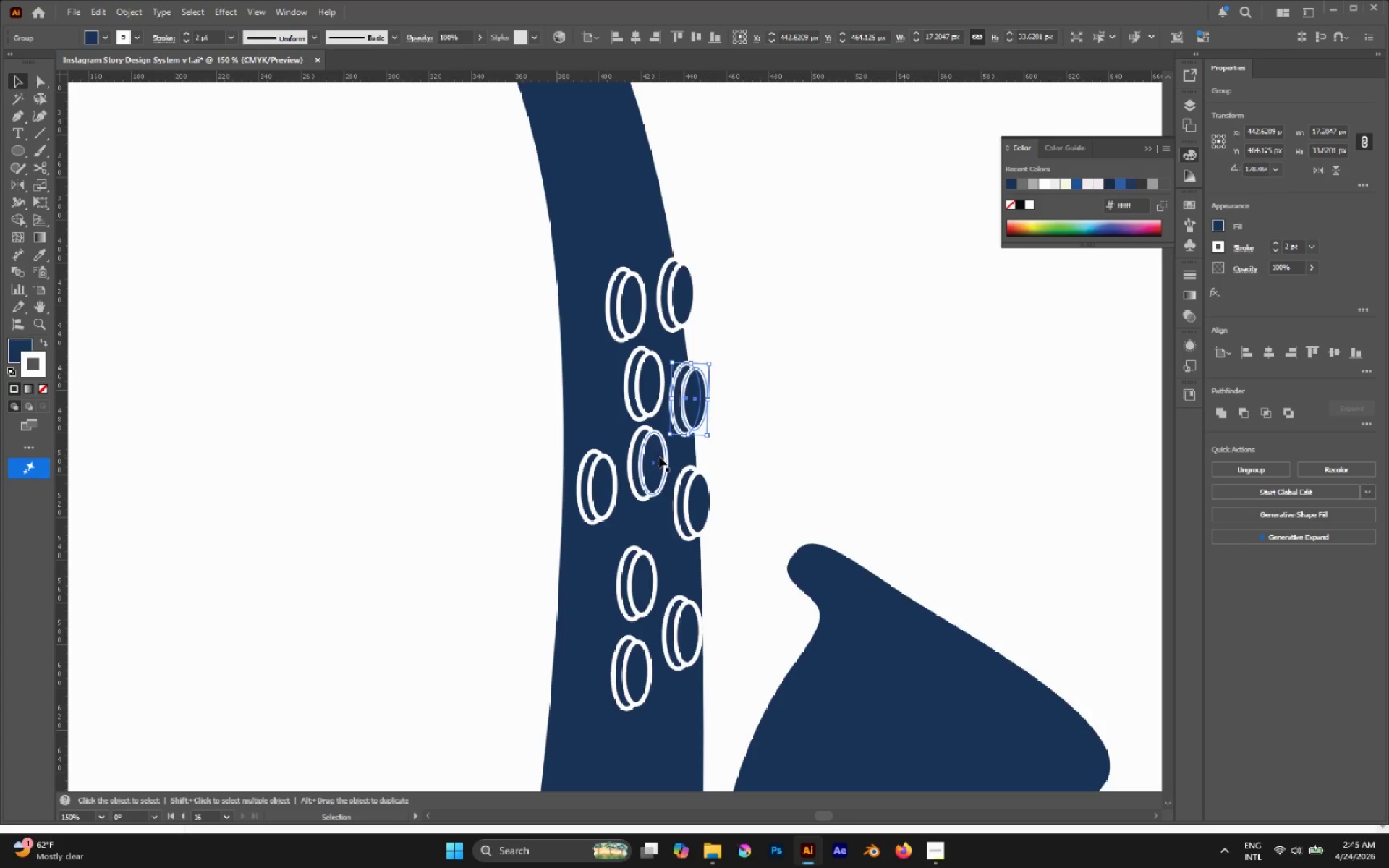 
left_click_drag(start_coordinate=[658, 468], to_coordinate=[652, 508])
 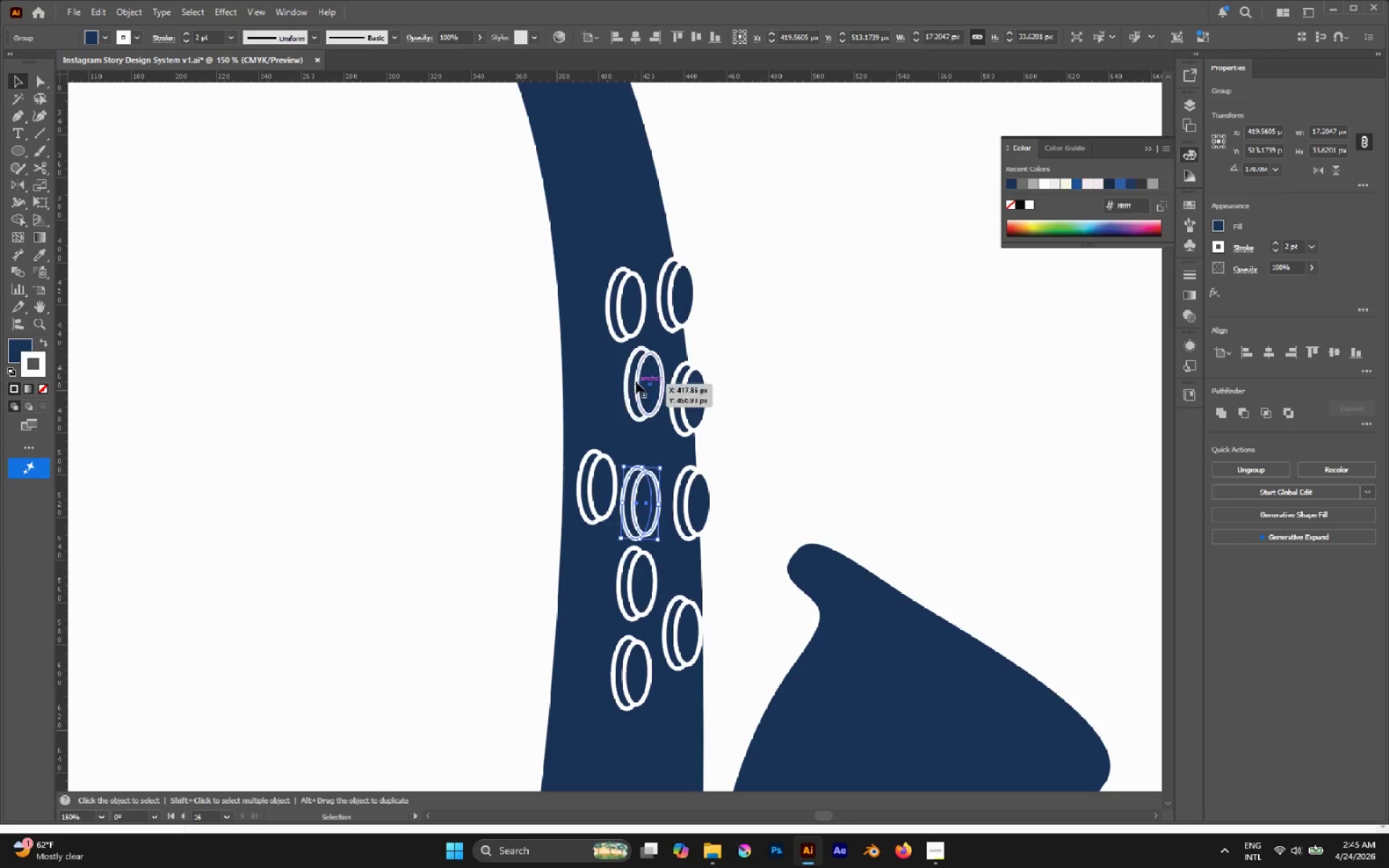 
left_click_drag(start_coordinate=[640, 385], to_coordinate=[640, 406])
 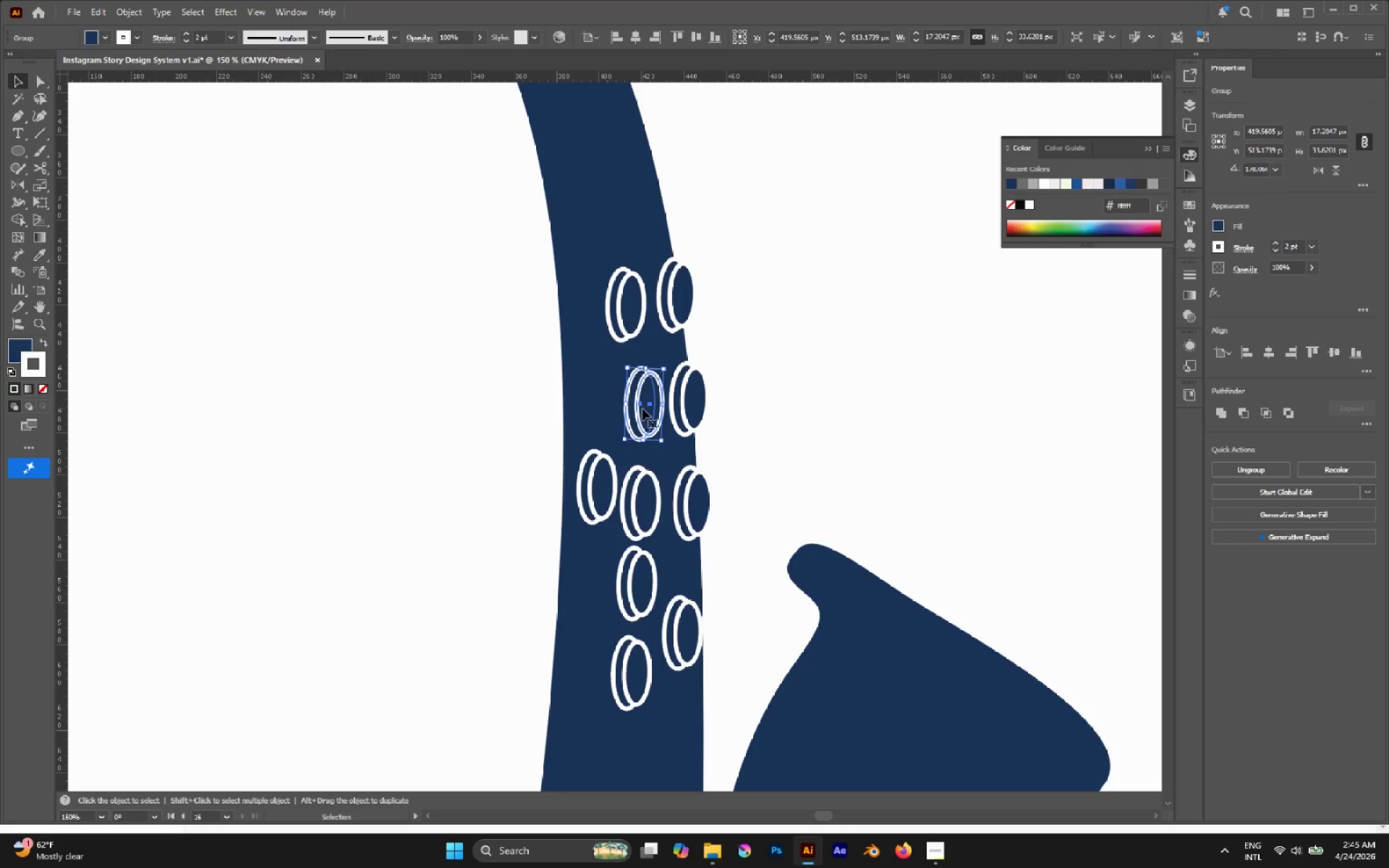 
scroll: coordinate [640, 424], scroll_direction: down, amount: 4.0
 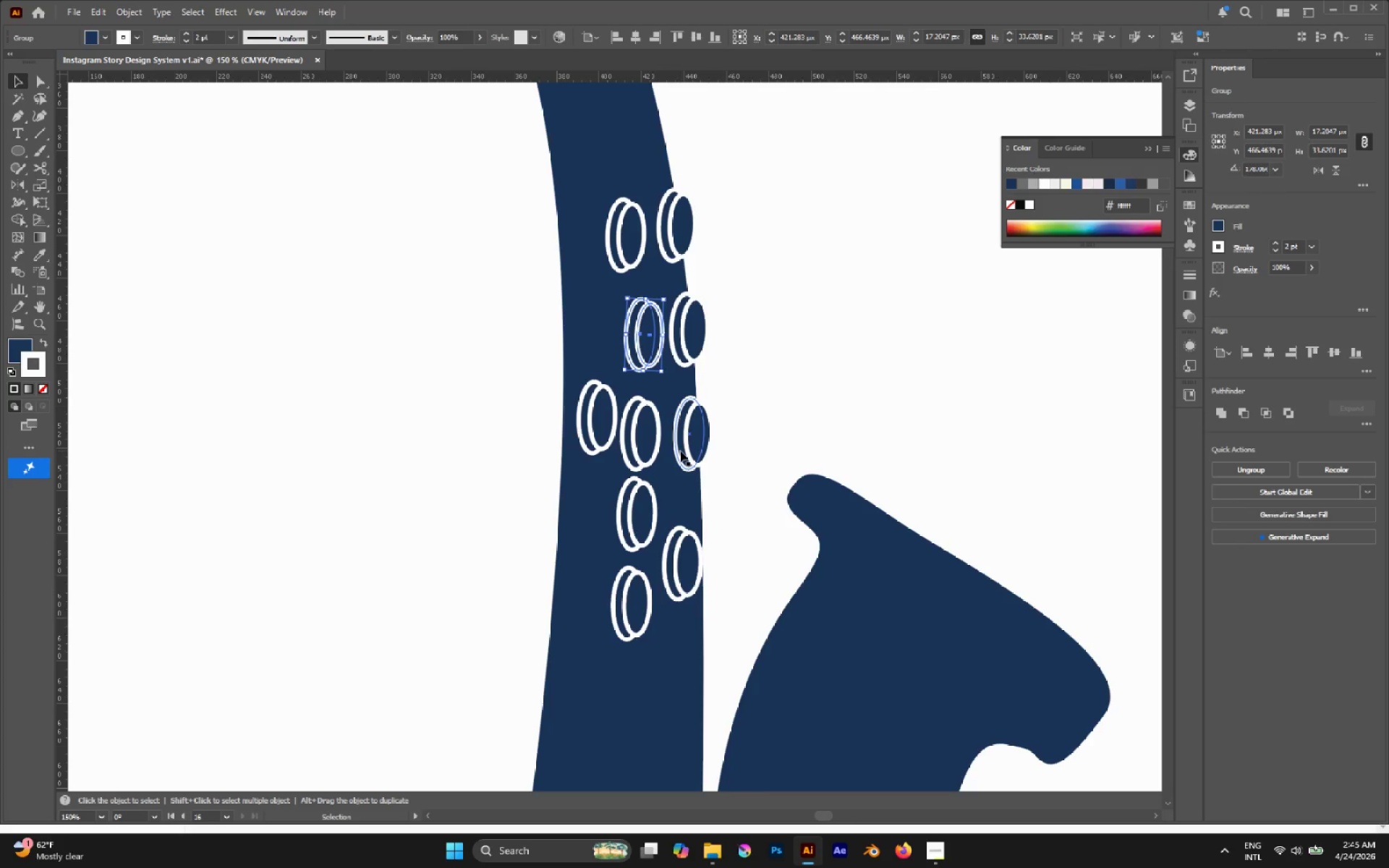 
left_click_drag(start_coordinate=[685, 441], to_coordinate=[681, 476])
 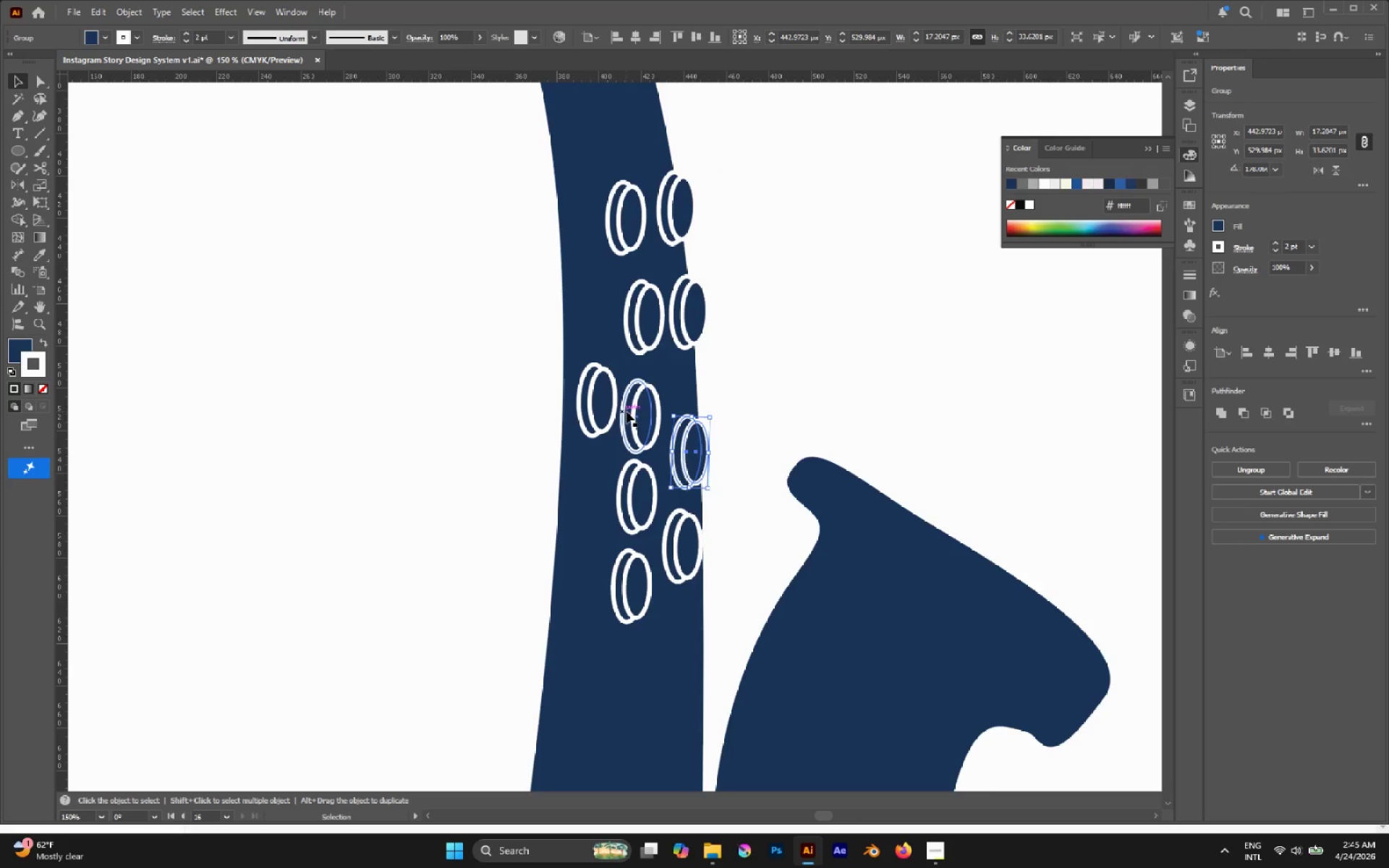 
scroll: coordinate [685, 441], scroll_direction: down, amount: 1.0
 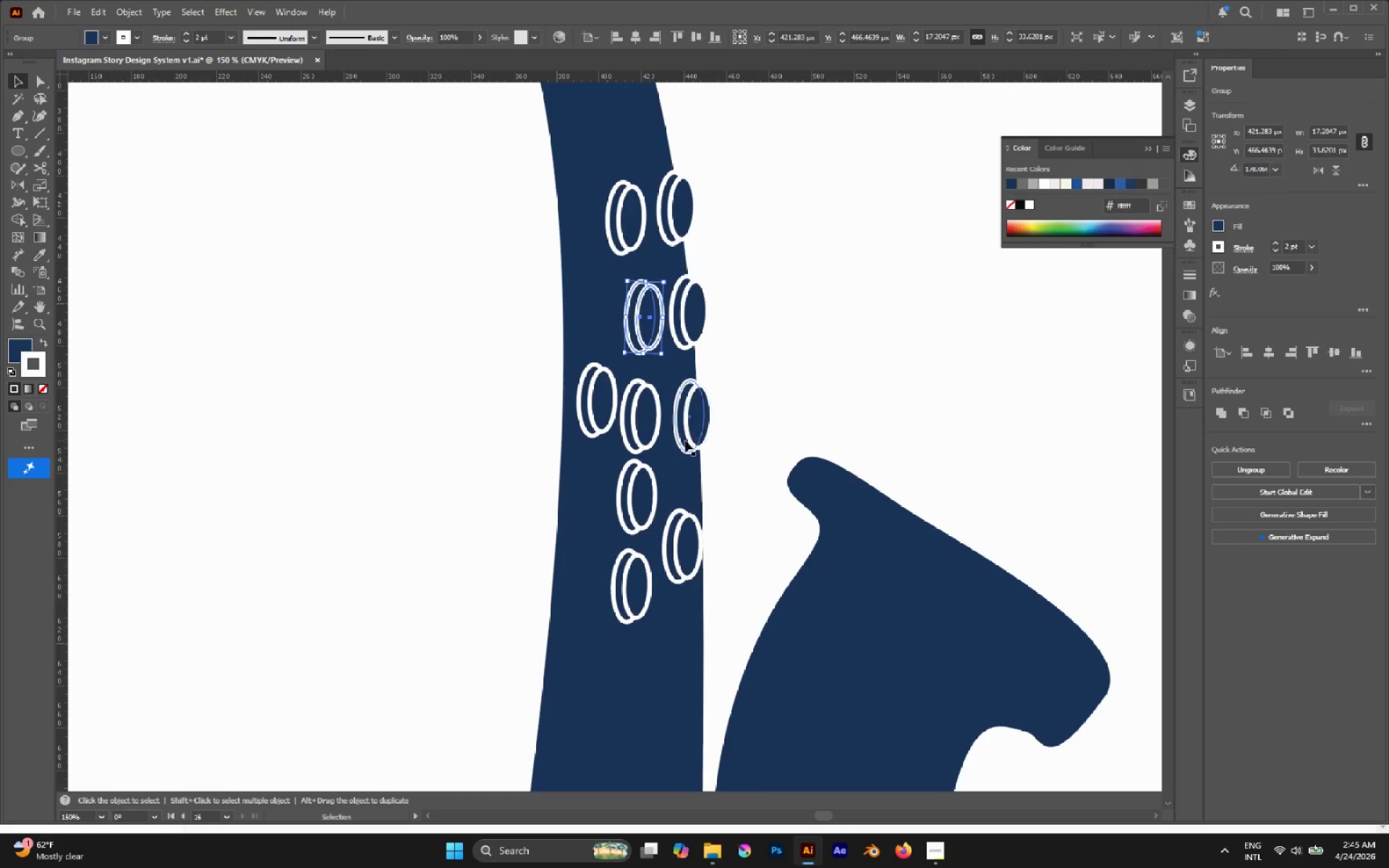 
left_click_drag(start_coordinate=[637, 413], to_coordinate=[640, 401])
 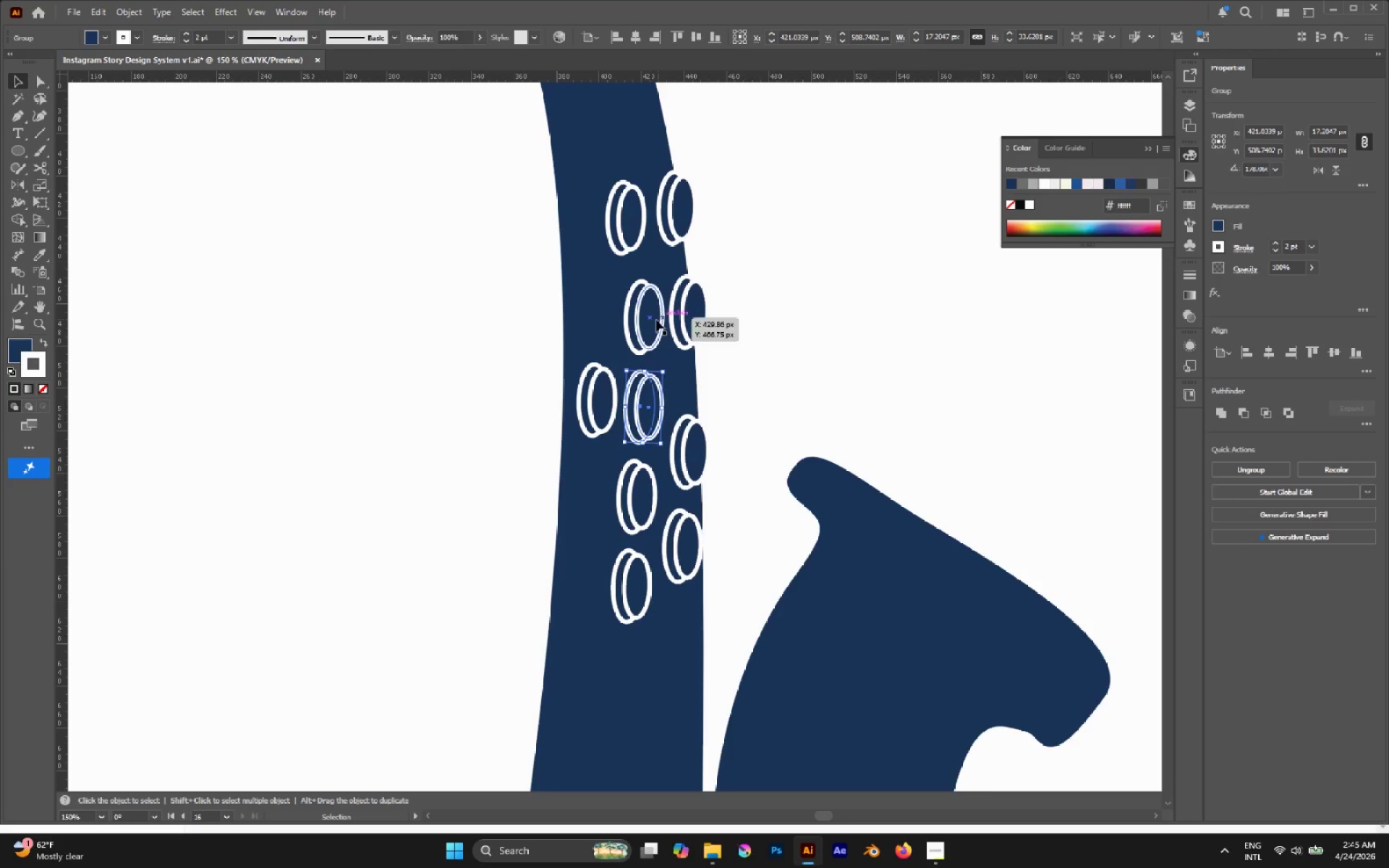 
left_click_drag(start_coordinate=[653, 320], to_coordinate=[650, 328])
 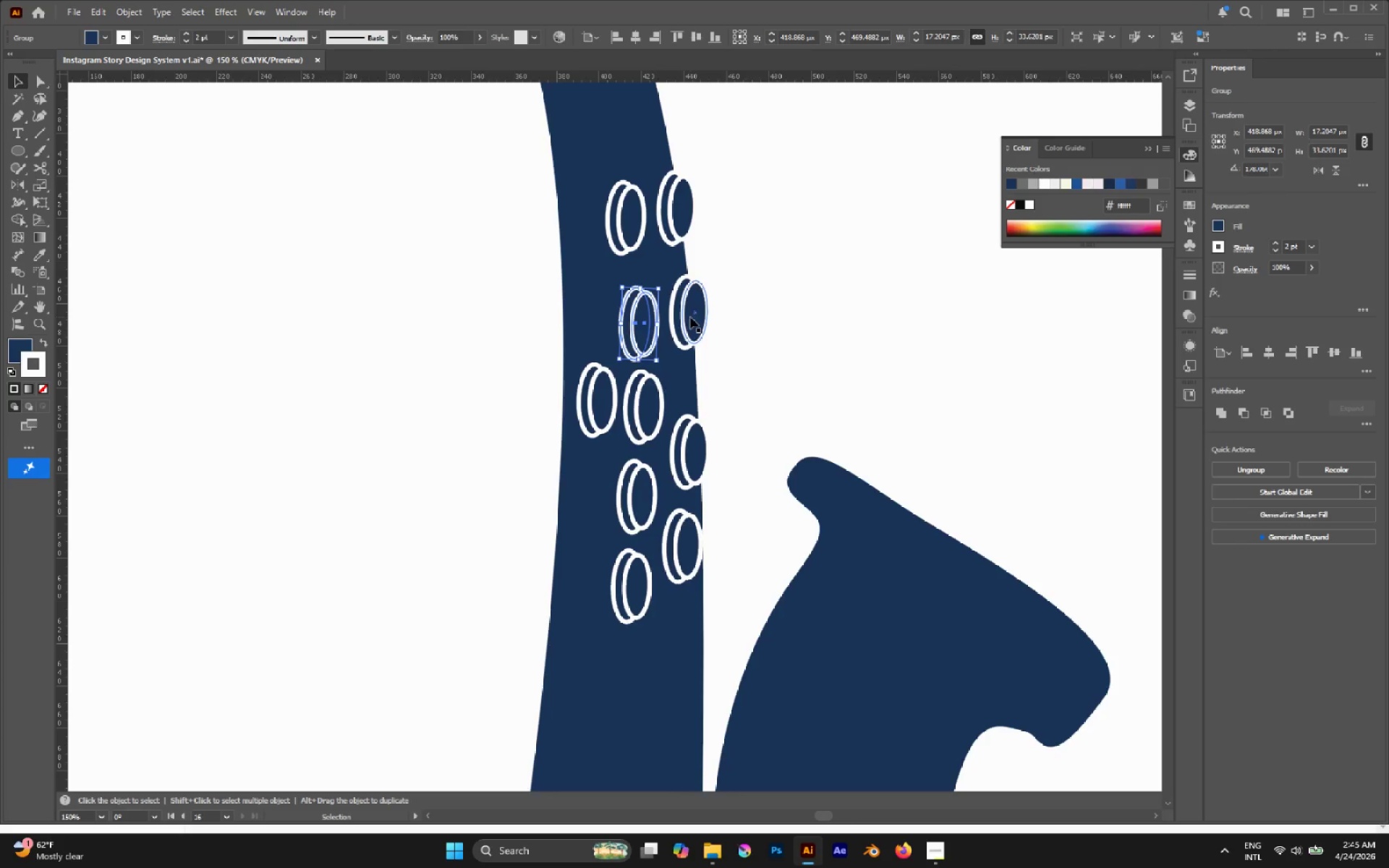 
left_click_drag(start_coordinate=[690, 317], to_coordinate=[689, 299])
 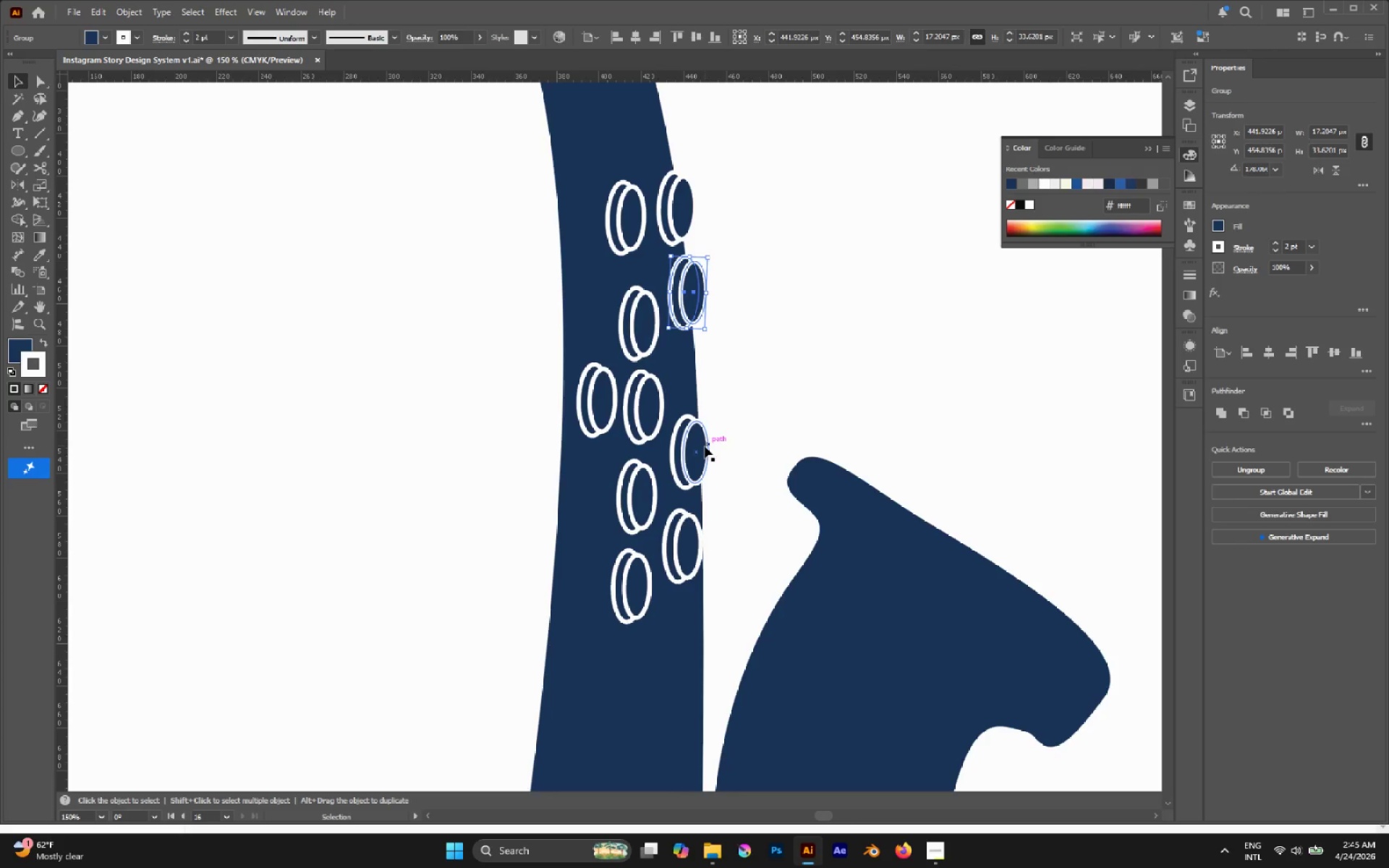 
left_click_drag(start_coordinate=[699, 447], to_coordinate=[700, 407])
 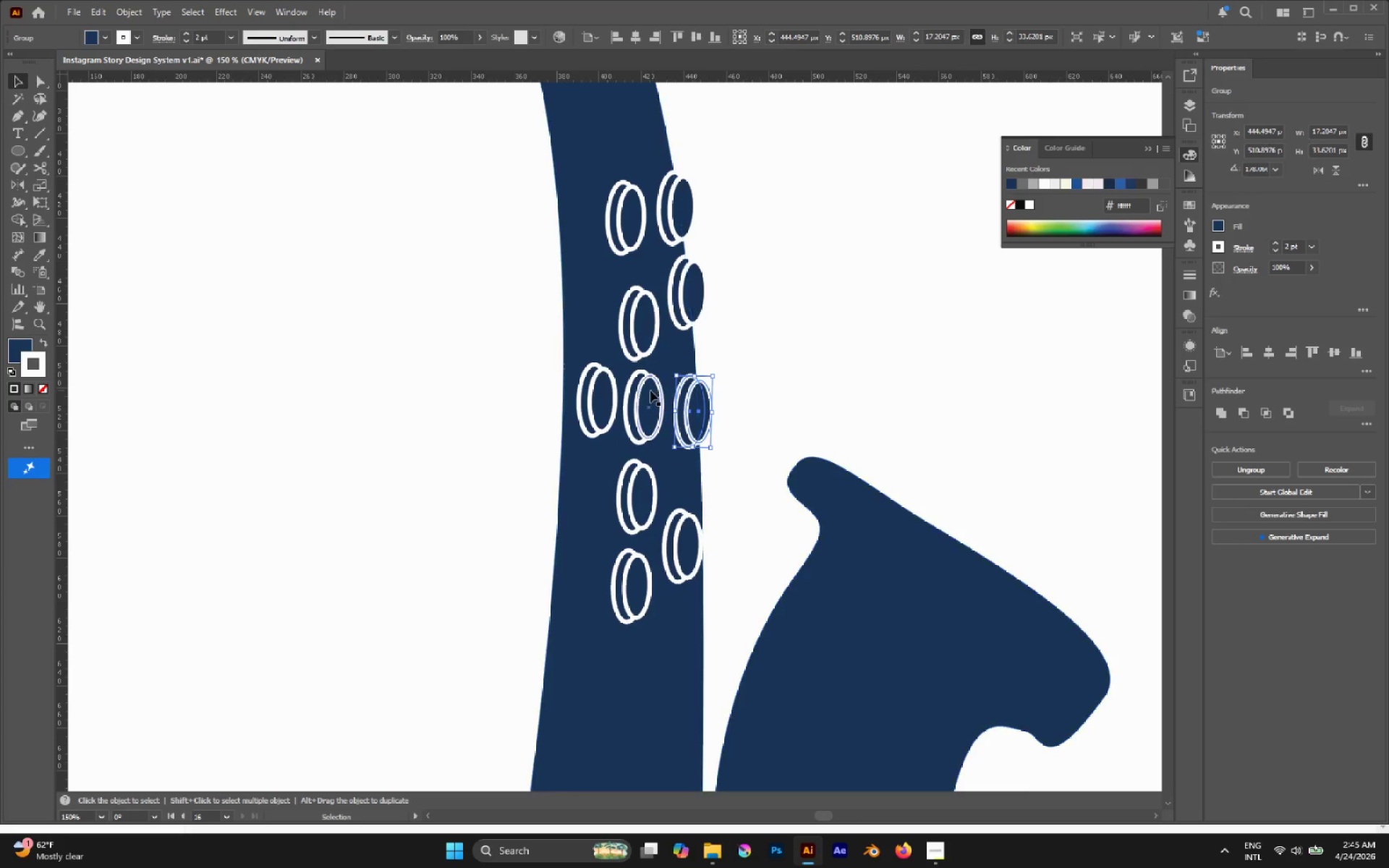 
left_click_drag(start_coordinate=[650, 396], to_coordinate=[653, 673])
 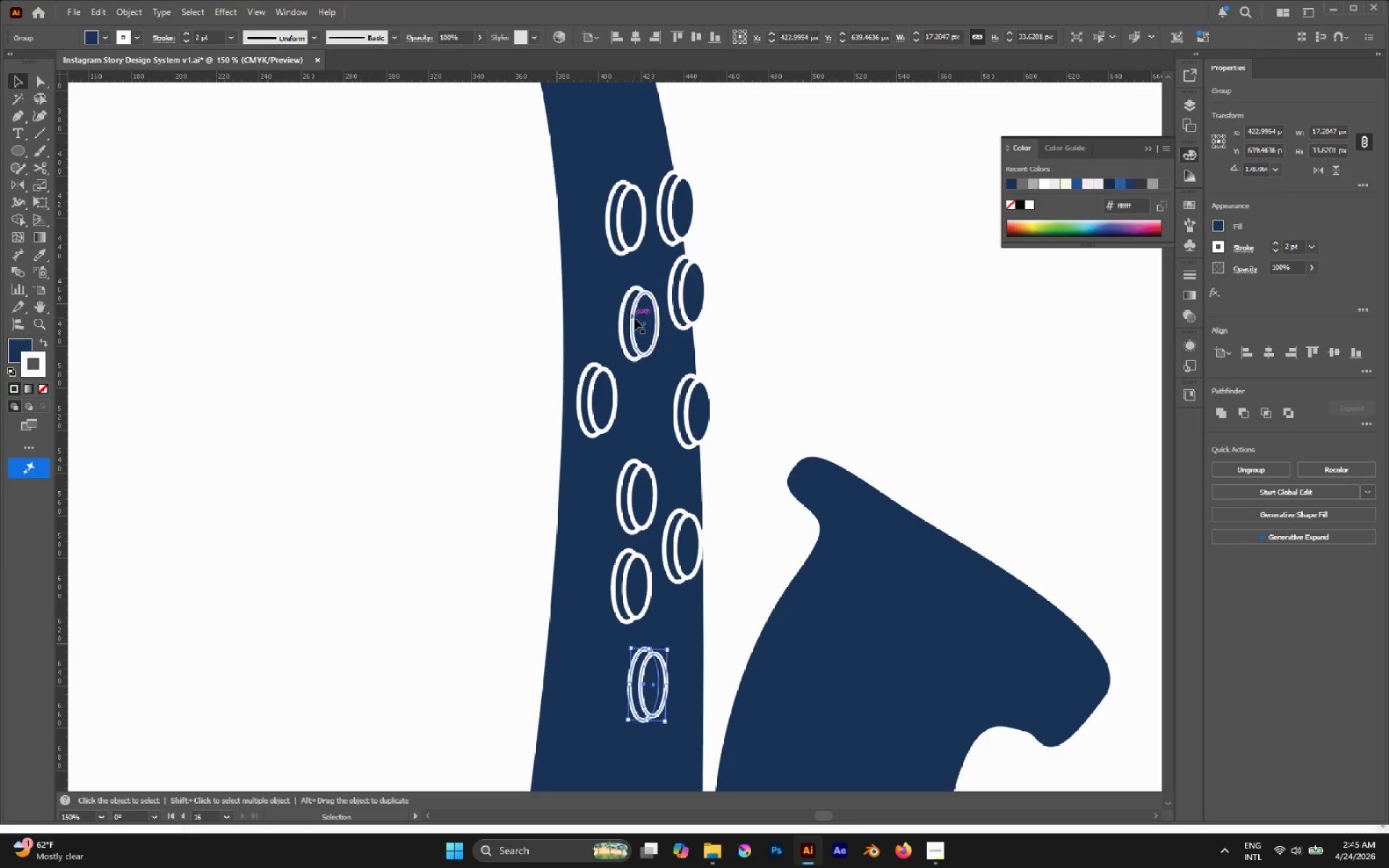 
left_click_drag(start_coordinate=[634, 318], to_coordinate=[639, 354])
 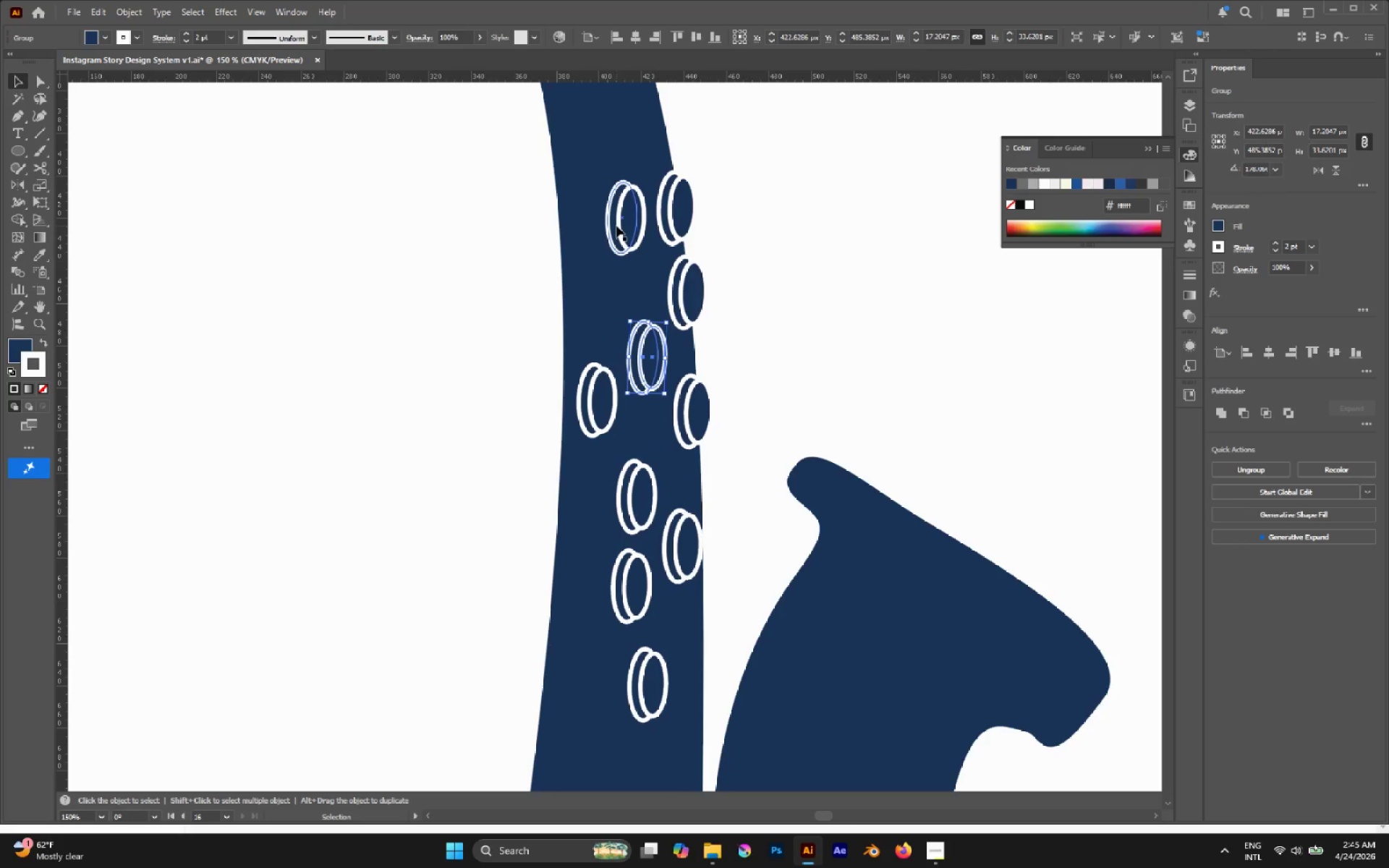 
left_click_drag(start_coordinate=[619, 226], to_coordinate=[626, 276])
 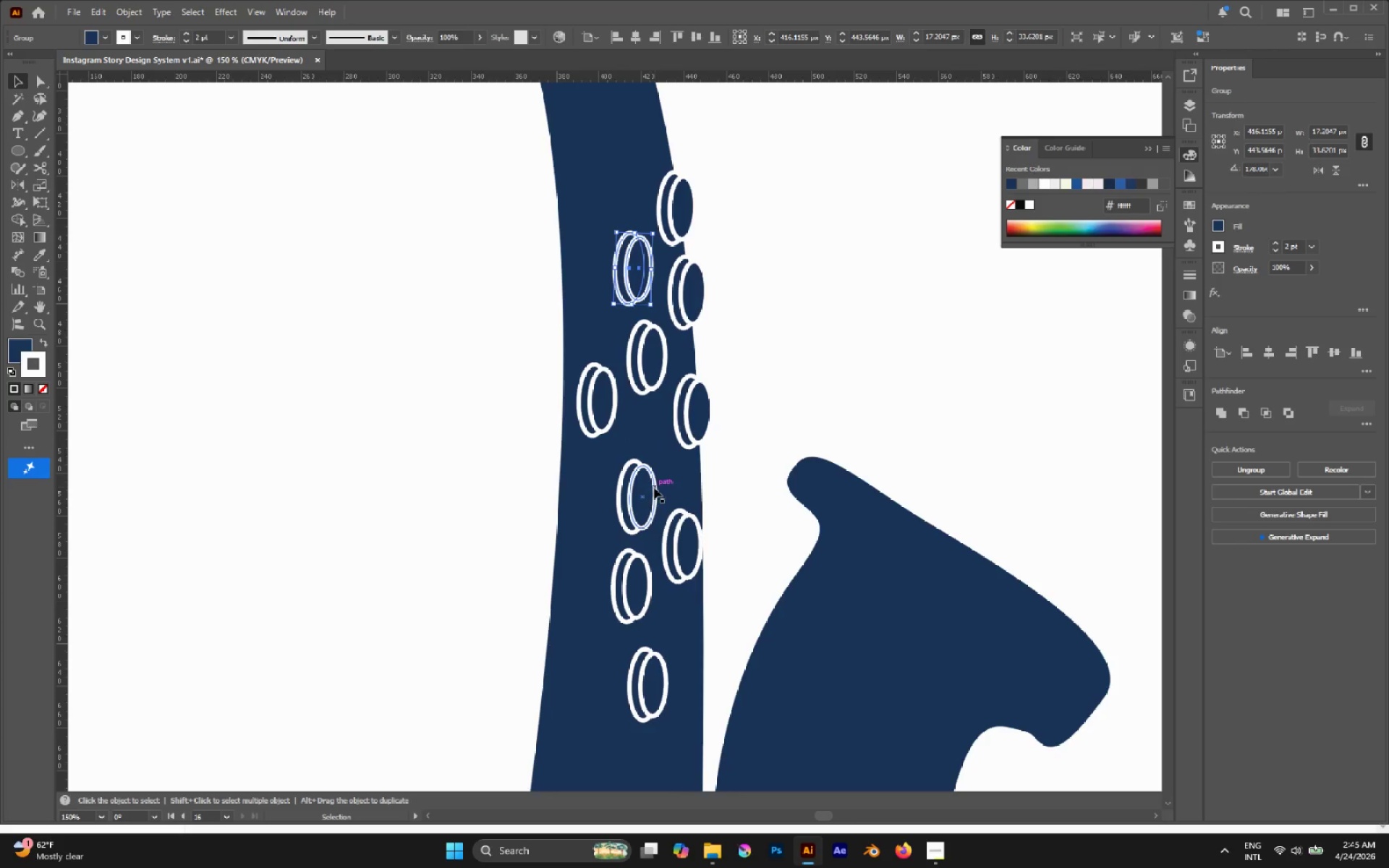 
left_click_drag(start_coordinate=[645, 492], to_coordinate=[649, 460])
 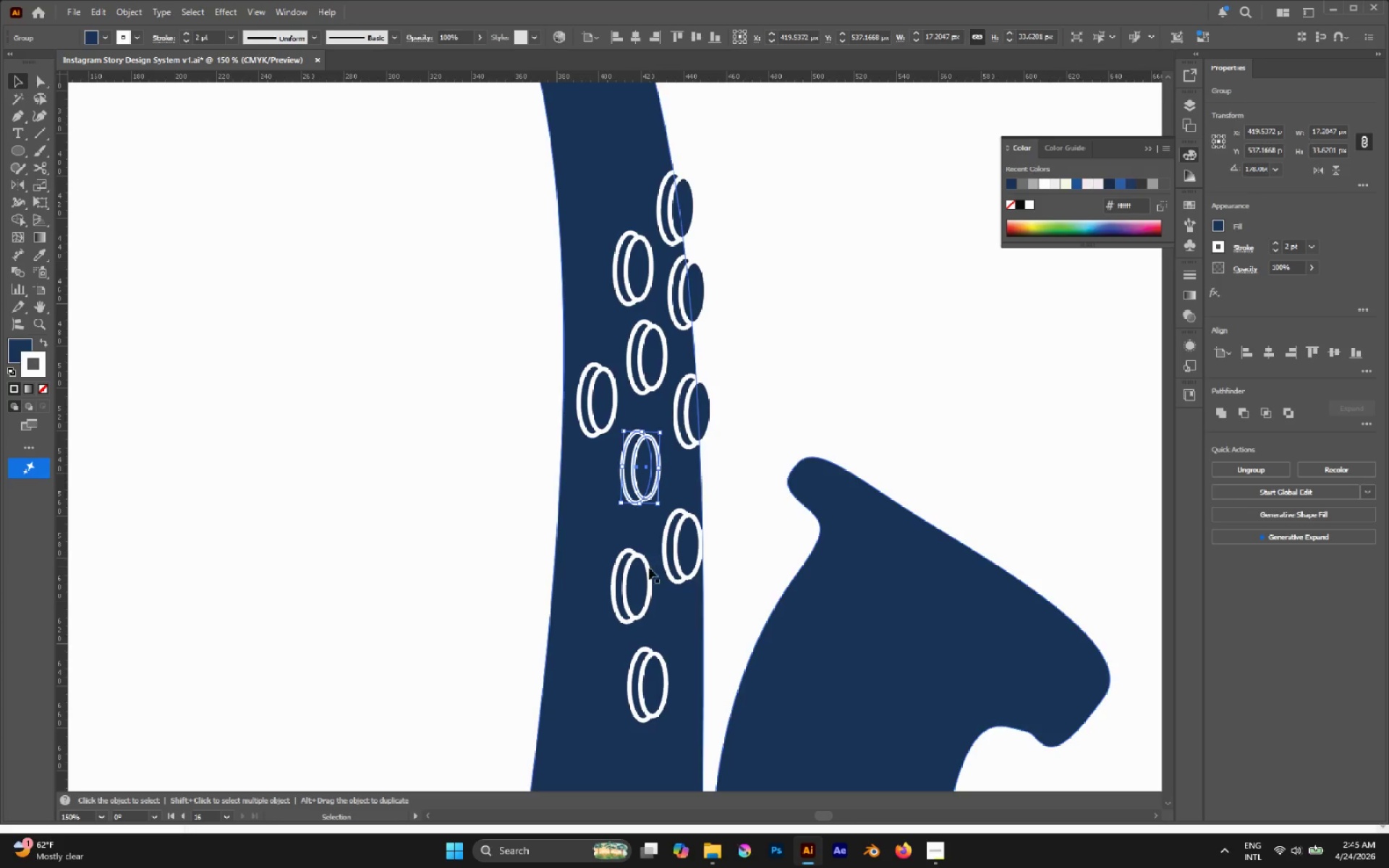 
left_click_drag(start_coordinate=[645, 574], to_coordinate=[643, 568])
 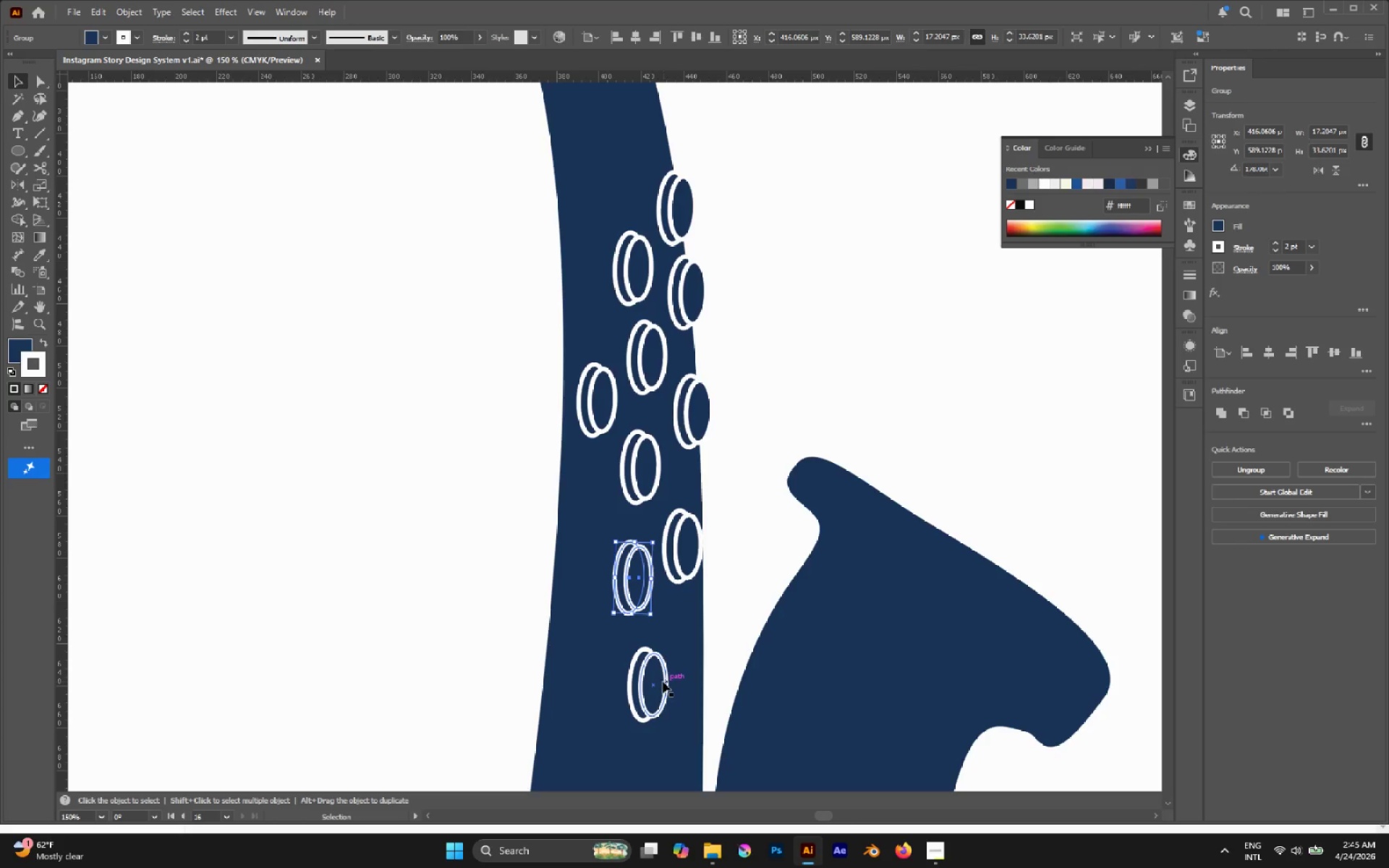 
left_click_drag(start_coordinate=[660, 683], to_coordinate=[687, 639])
 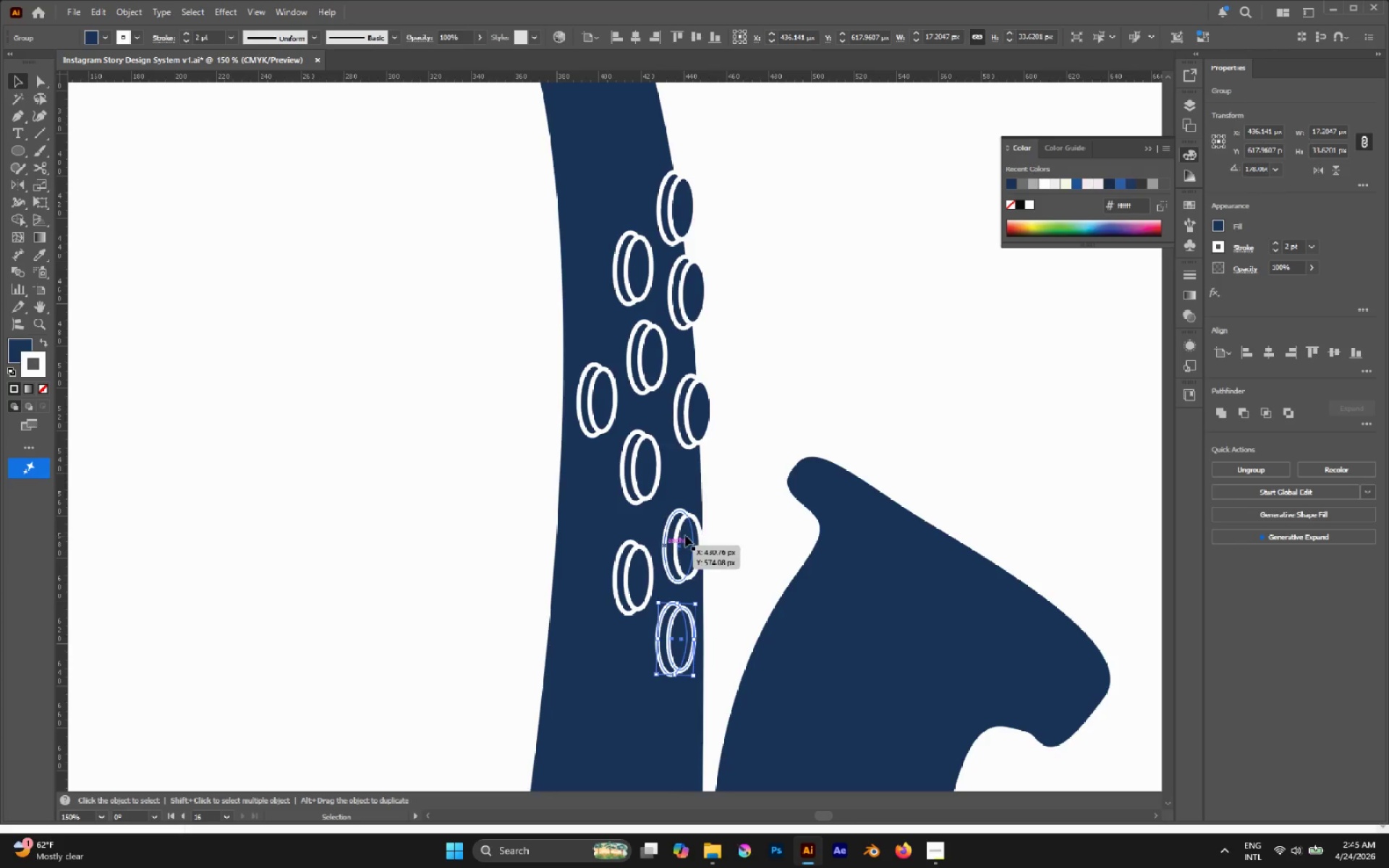 
left_click_drag(start_coordinate=[689, 535], to_coordinate=[700, 524])
 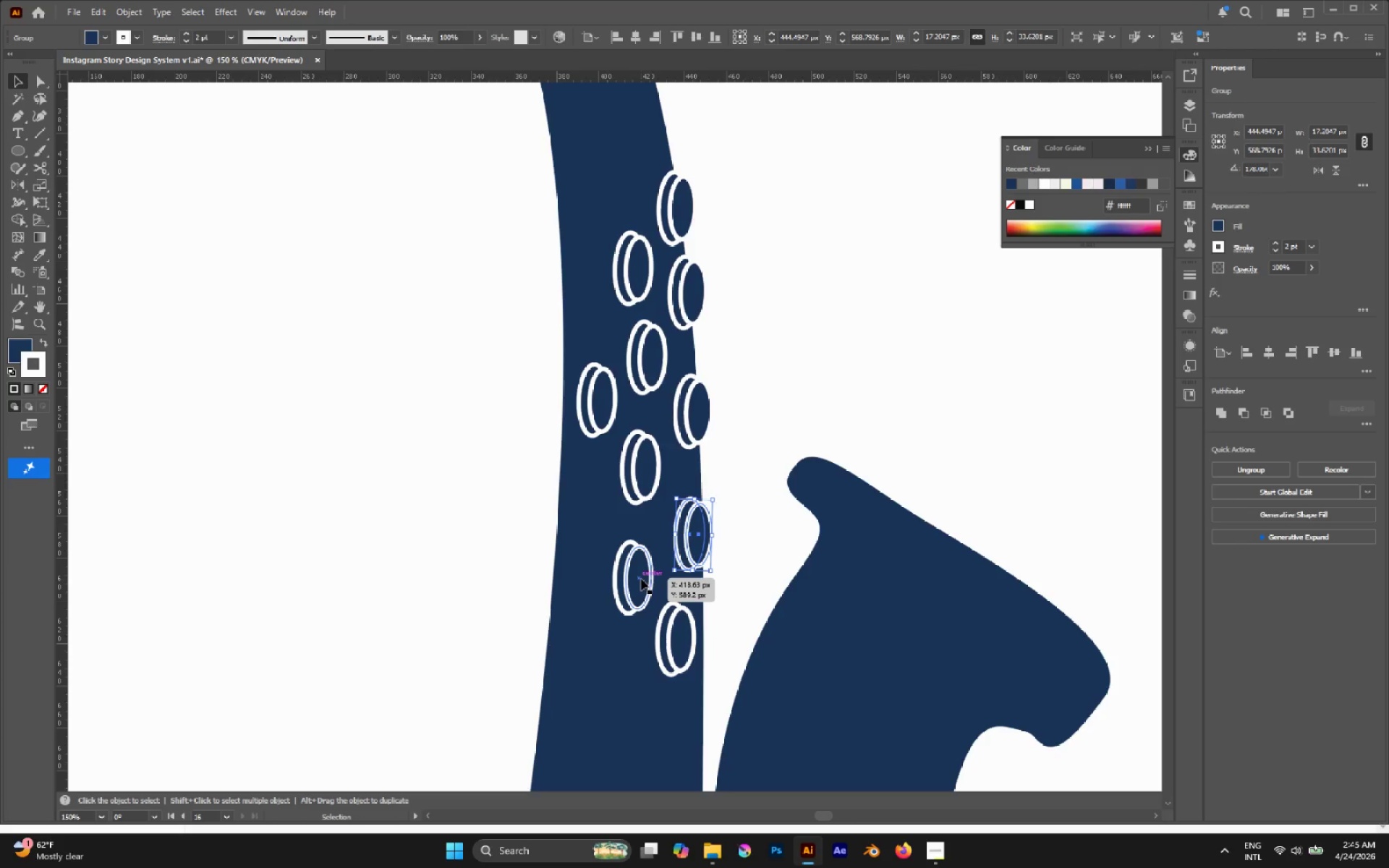 
left_click_drag(start_coordinate=[641, 580], to_coordinate=[645, 582])
 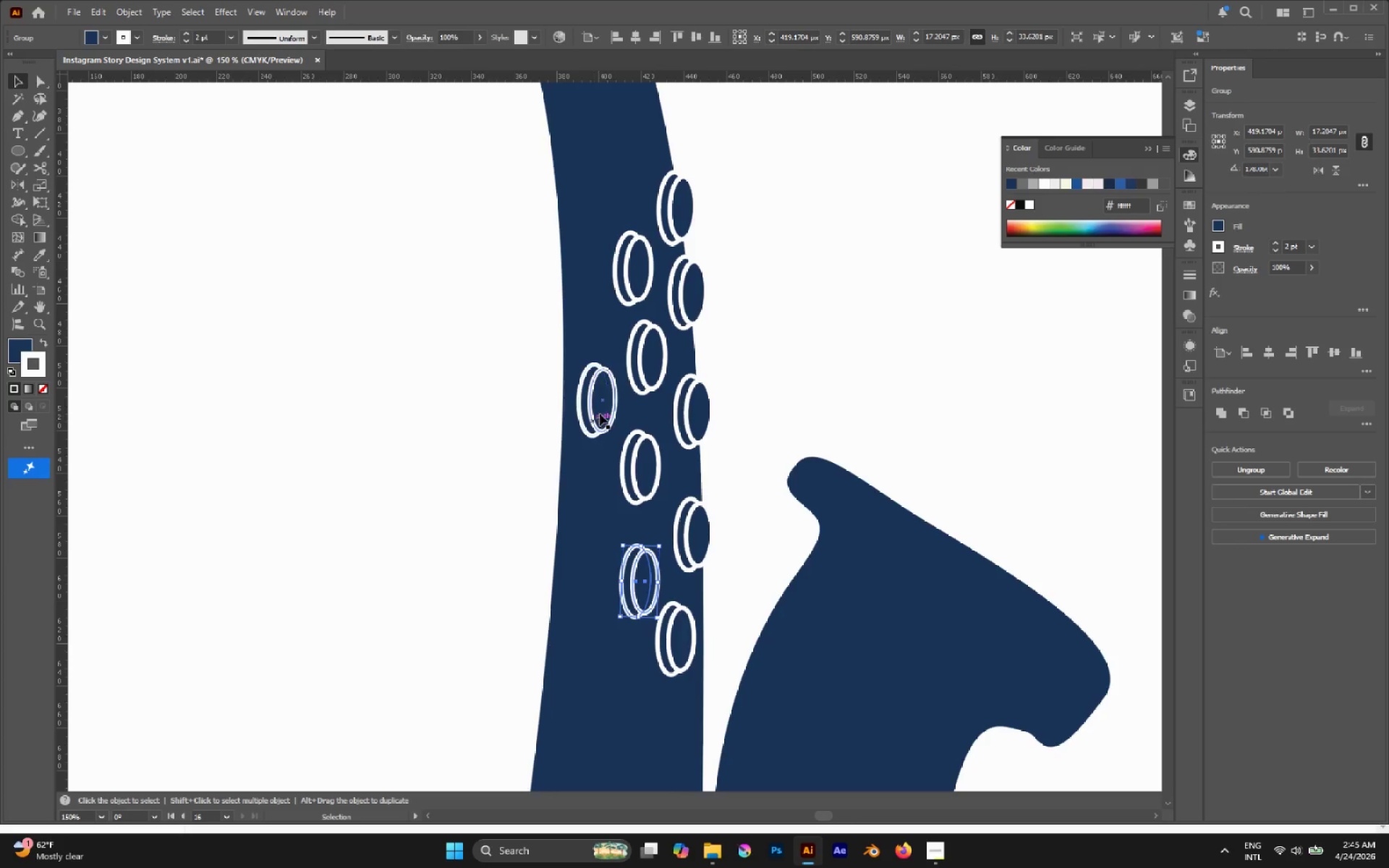 
left_click_drag(start_coordinate=[600, 402], to_coordinate=[695, 734])
 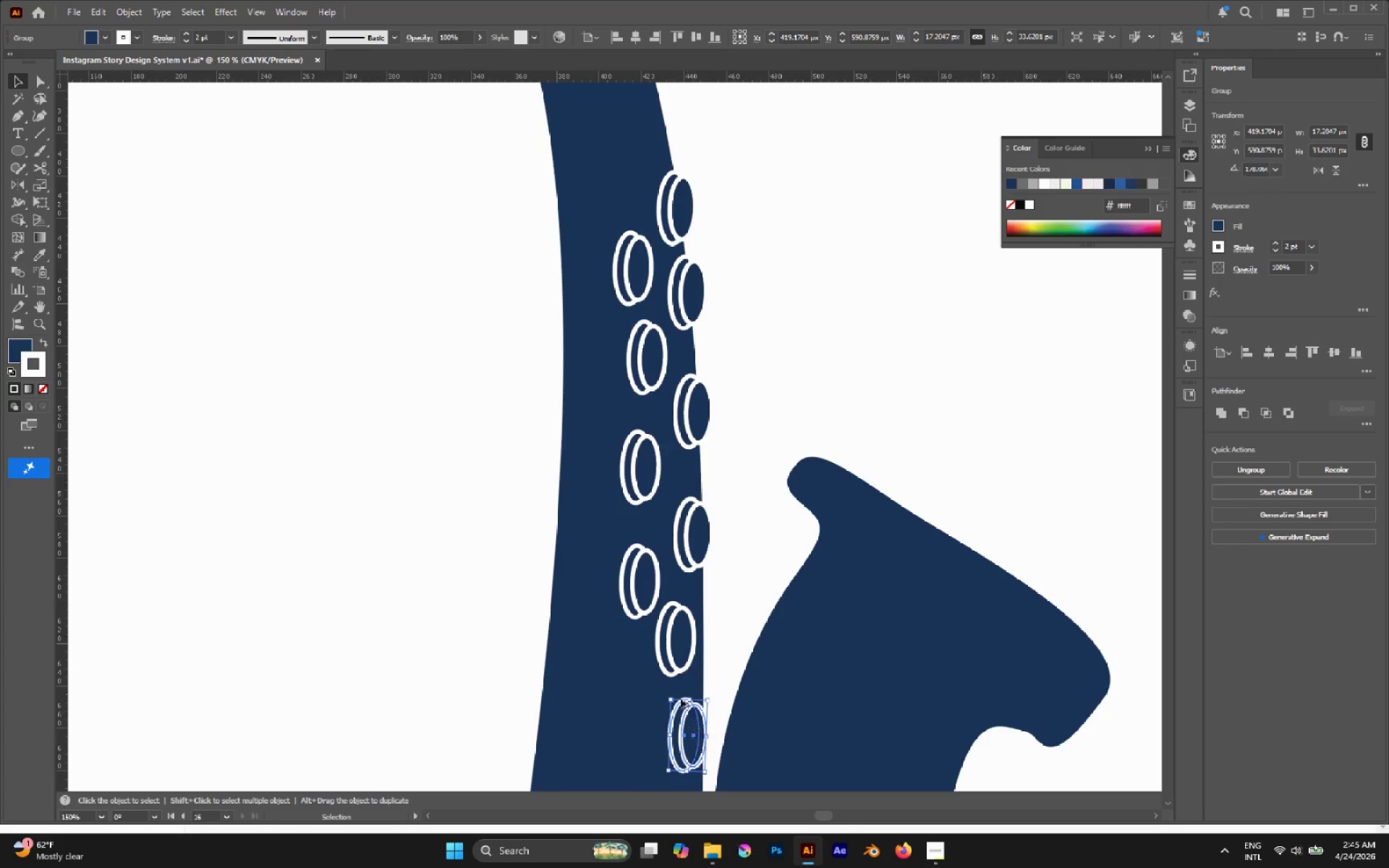 
hold_key(key=AltLeft, duration=0.39)
scroll: coordinate [676, 684], scroll_direction: down, amount: 1.0
 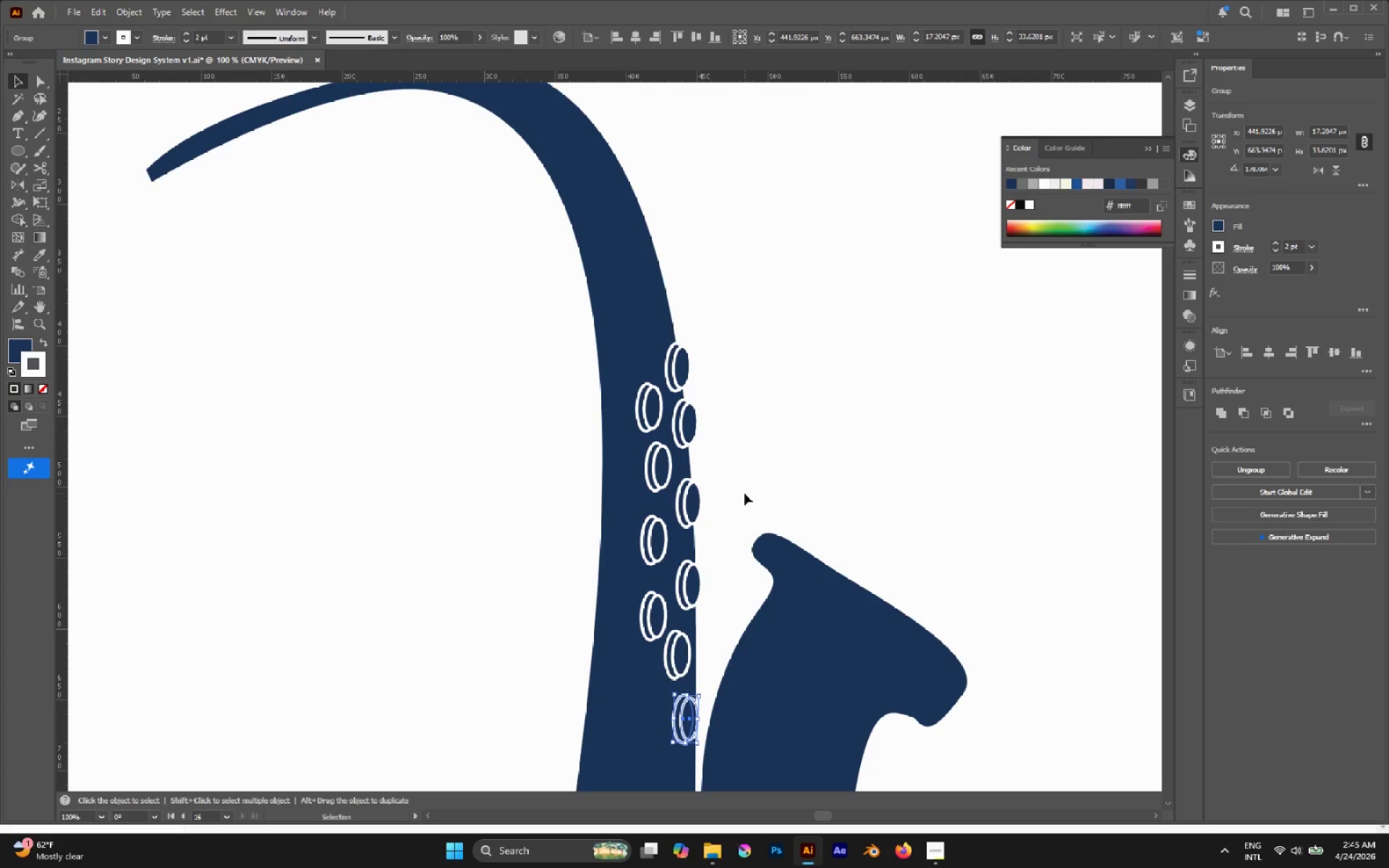 
left_click([744, 493])
 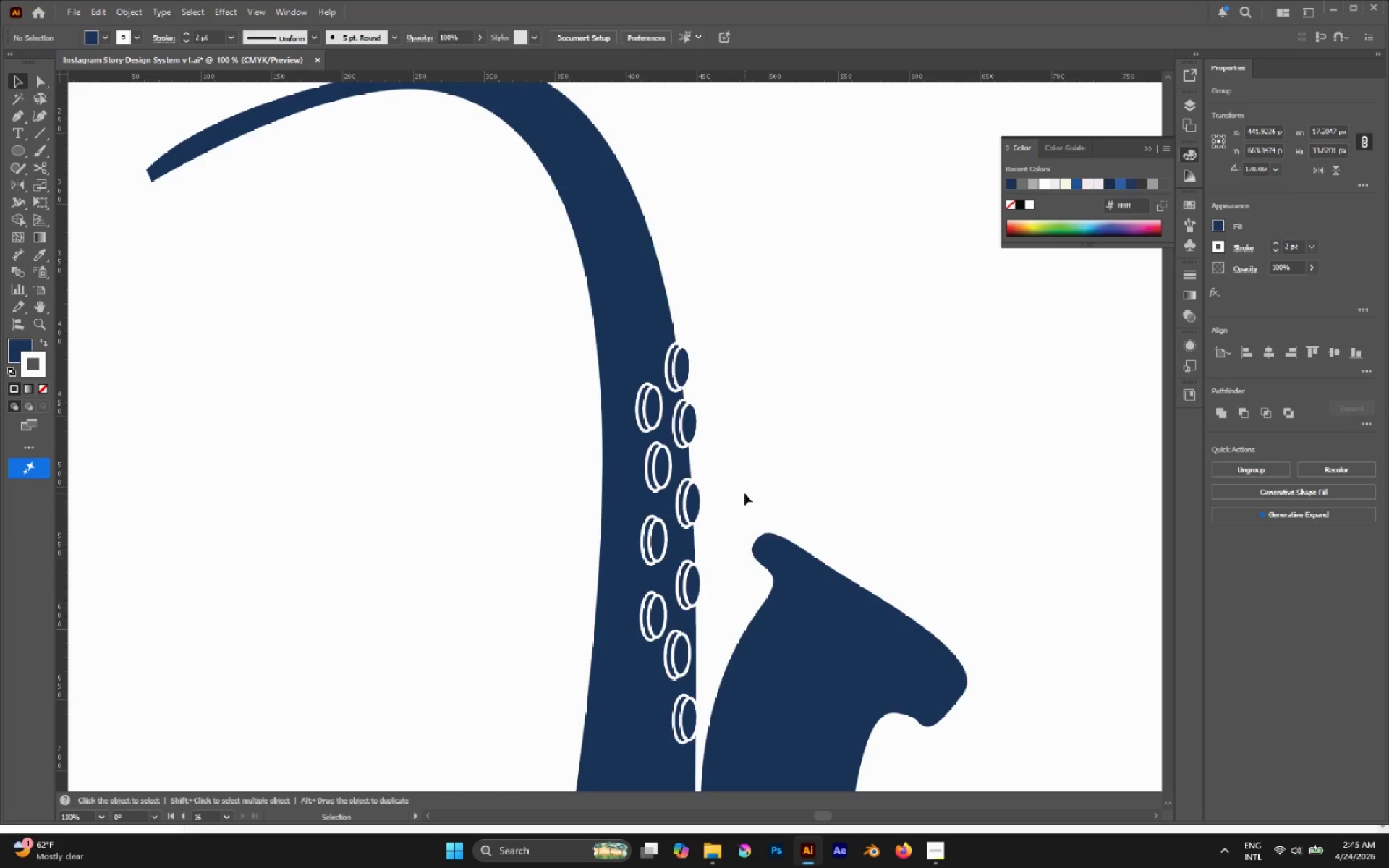 
hold_key(key=AltLeft, duration=0.62)
scroll: coordinate [744, 498], scroll_direction: down, amount: 4.0
 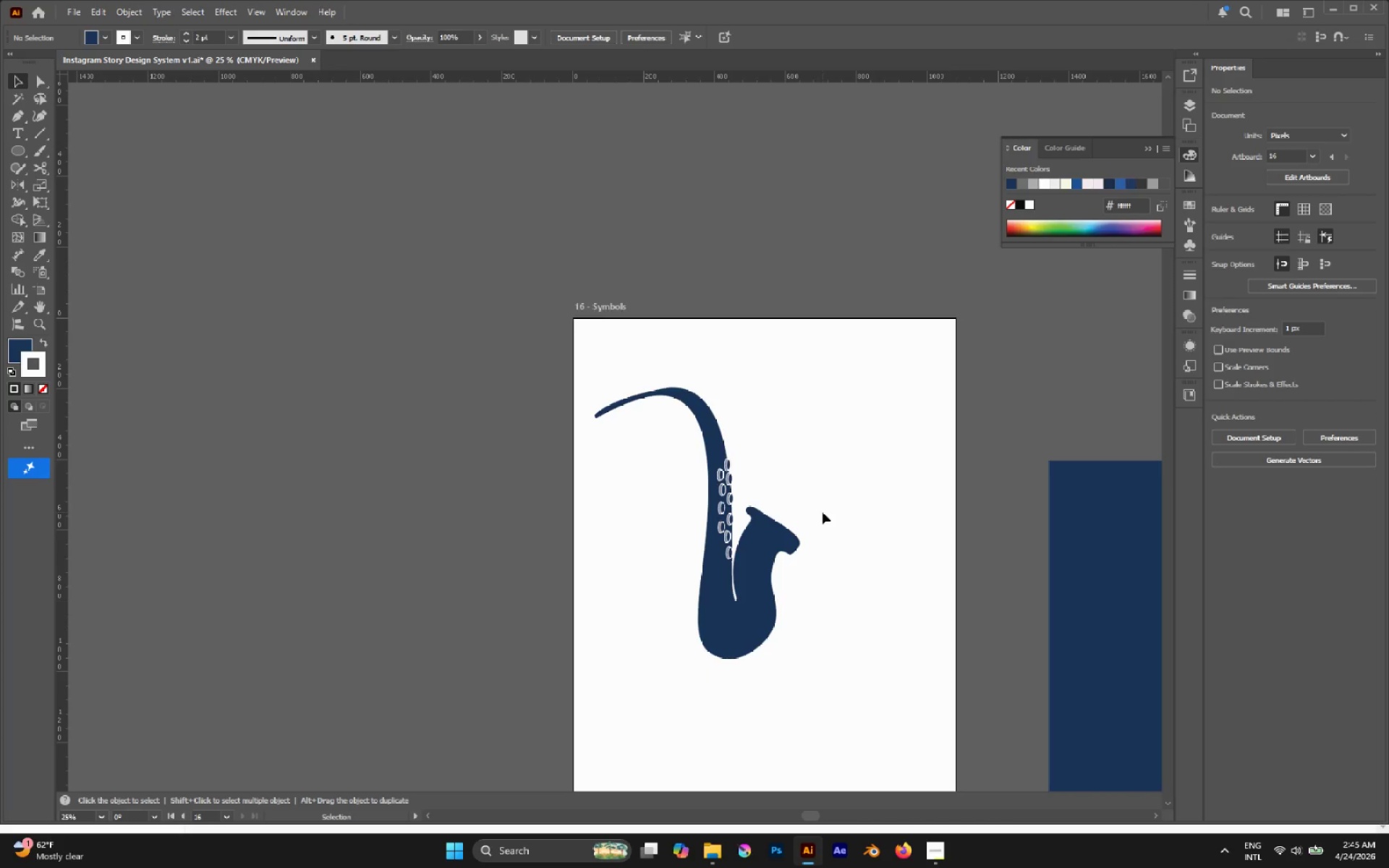 
wait(9.14)
 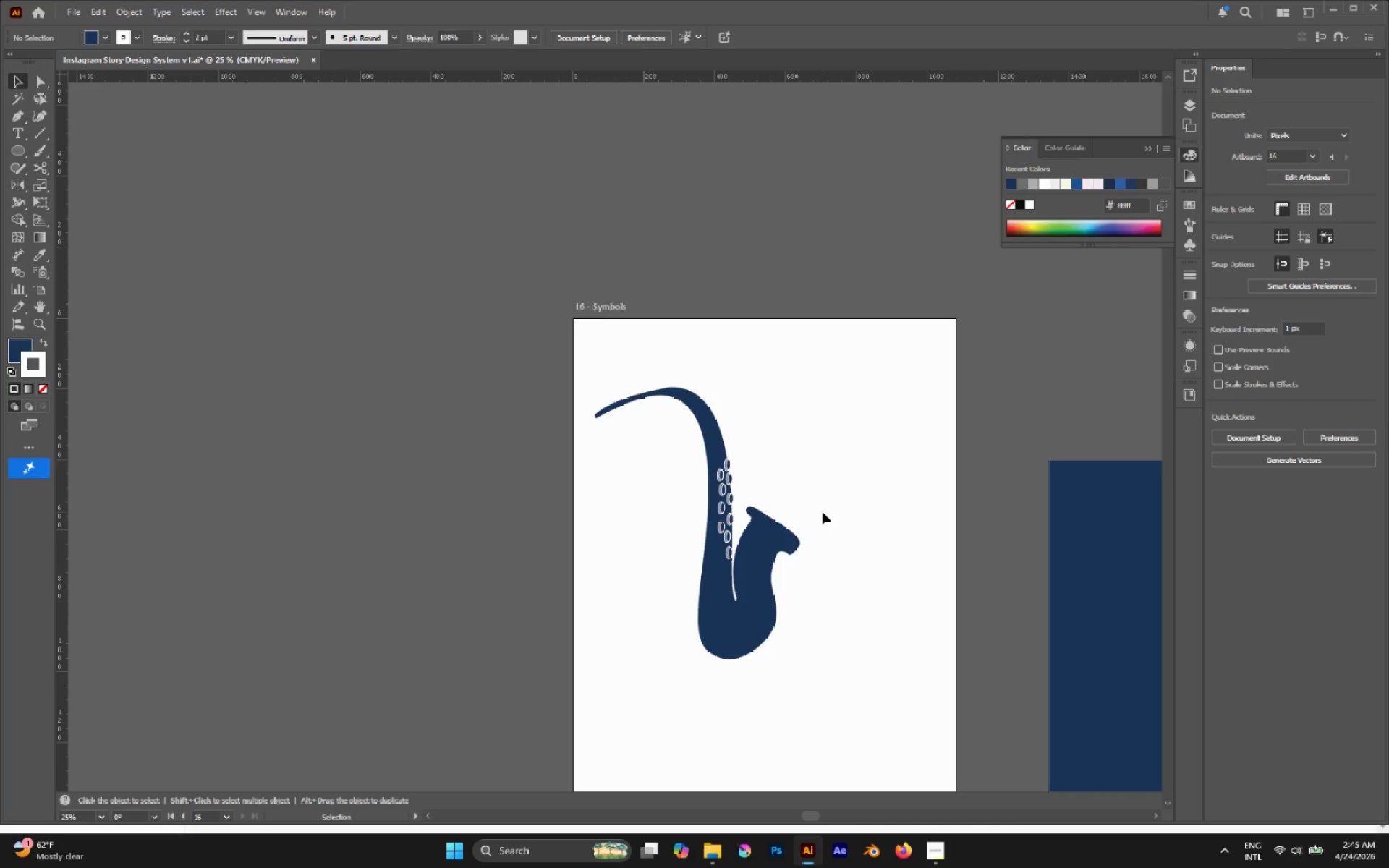 
key(A)
 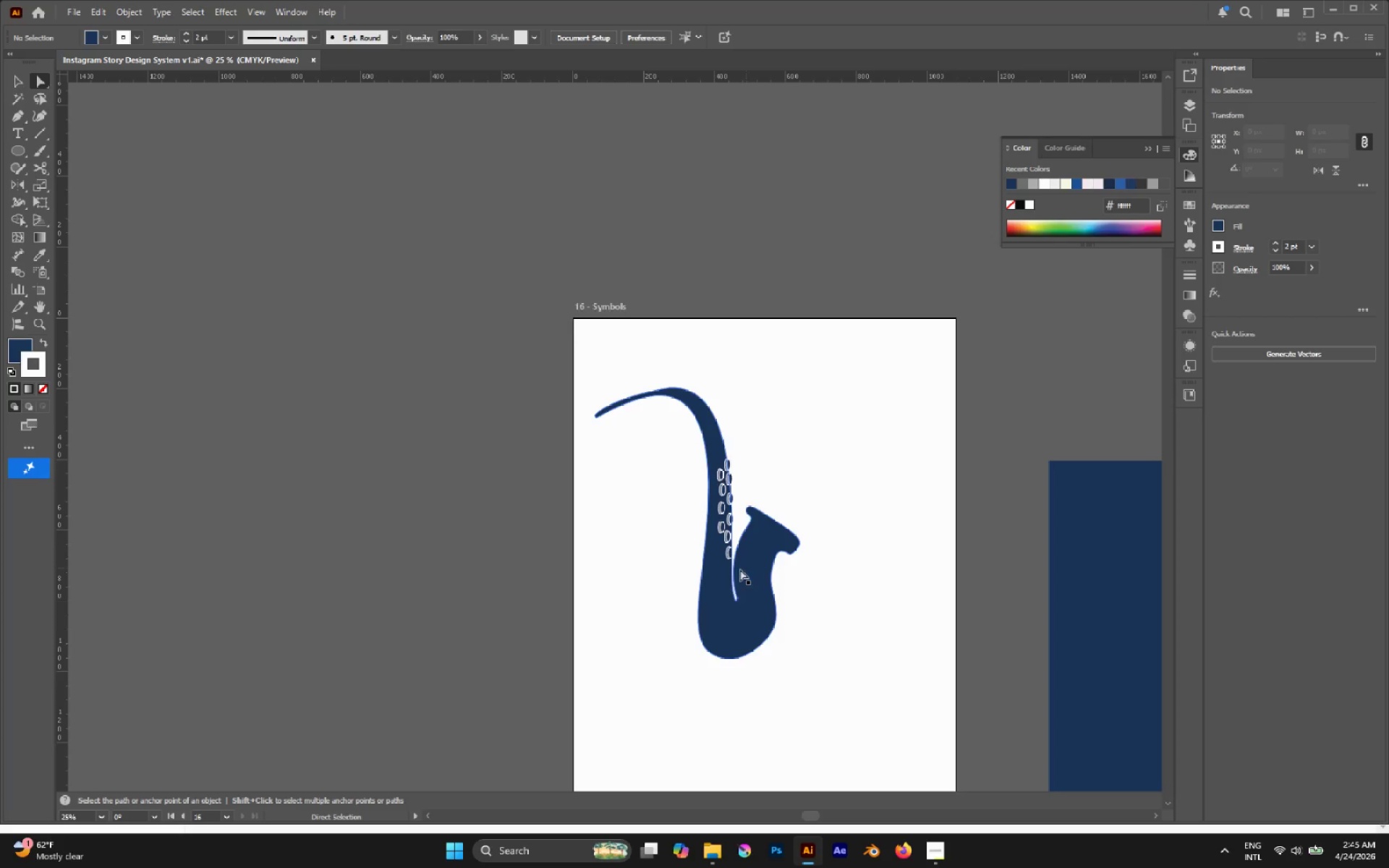 
hold_key(key=AltLeft, duration=0.45)
scroll: coordinate [814, 602], scroll_direction: up, amount: 3.0
 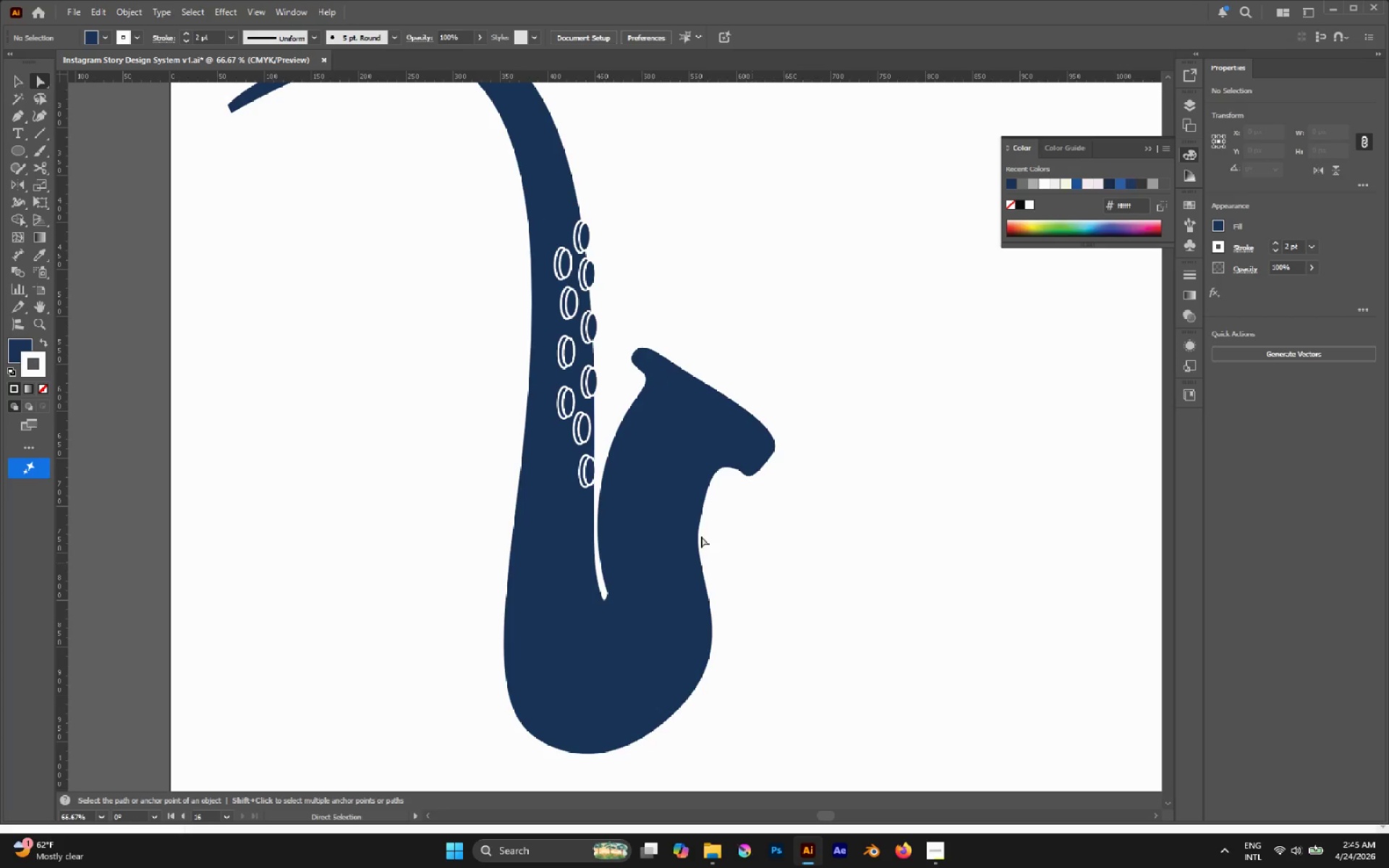 
left_click([701, 536])
 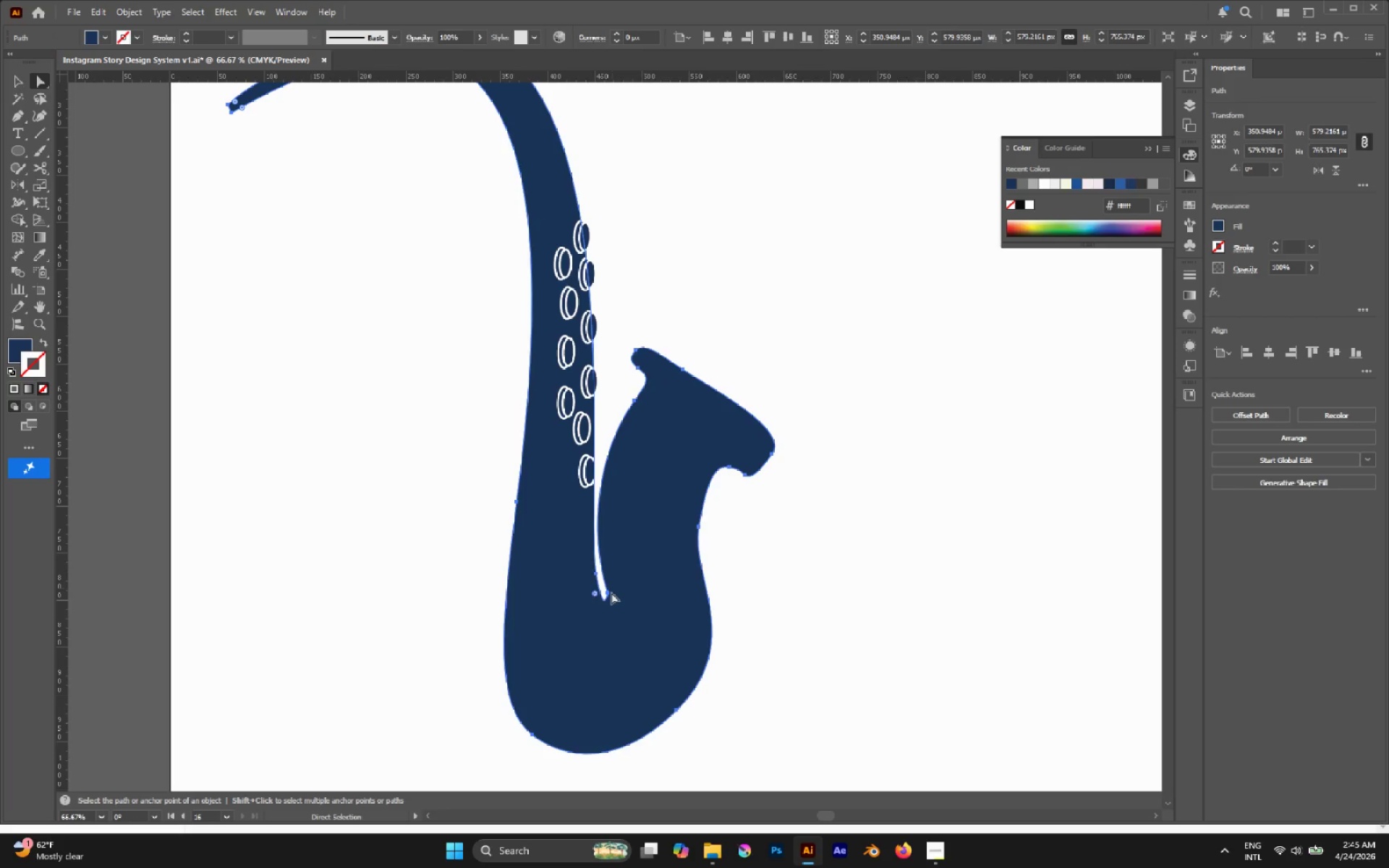 
left_click([608, 592])
 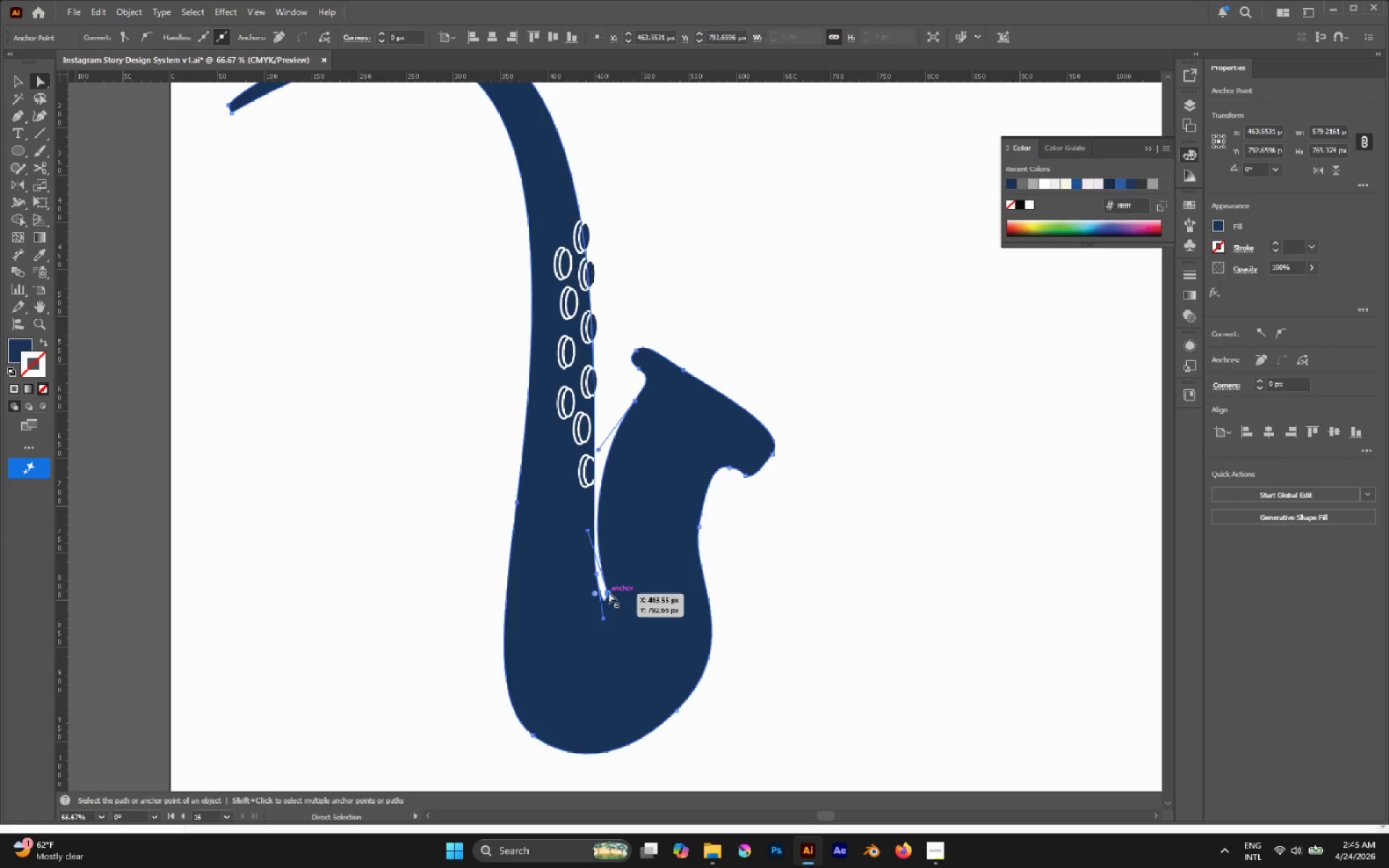 
left_click_drag(start_coordinate=[608, 592], to_coordinate=[615, 597])
 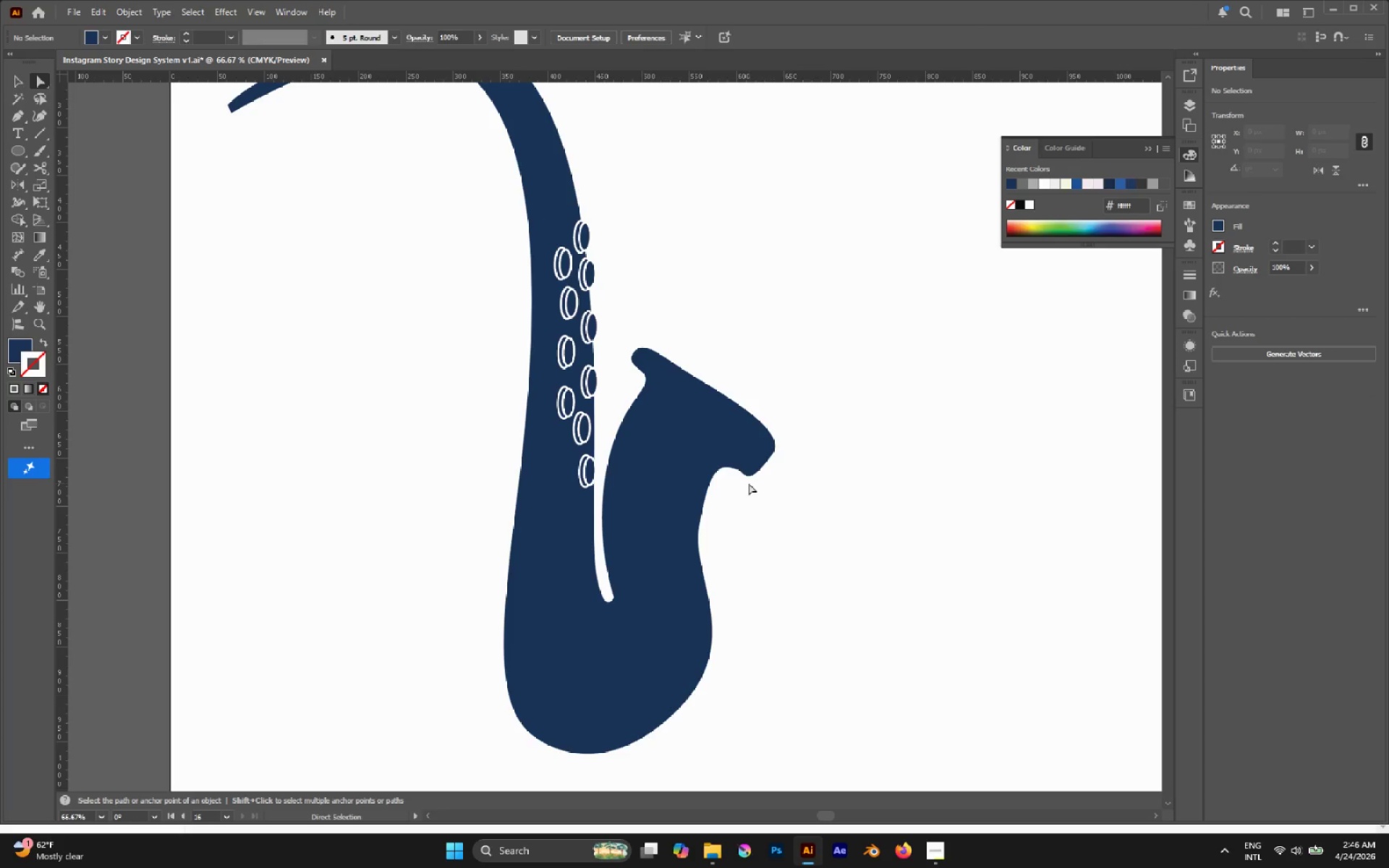 
left_click([744, 477])
 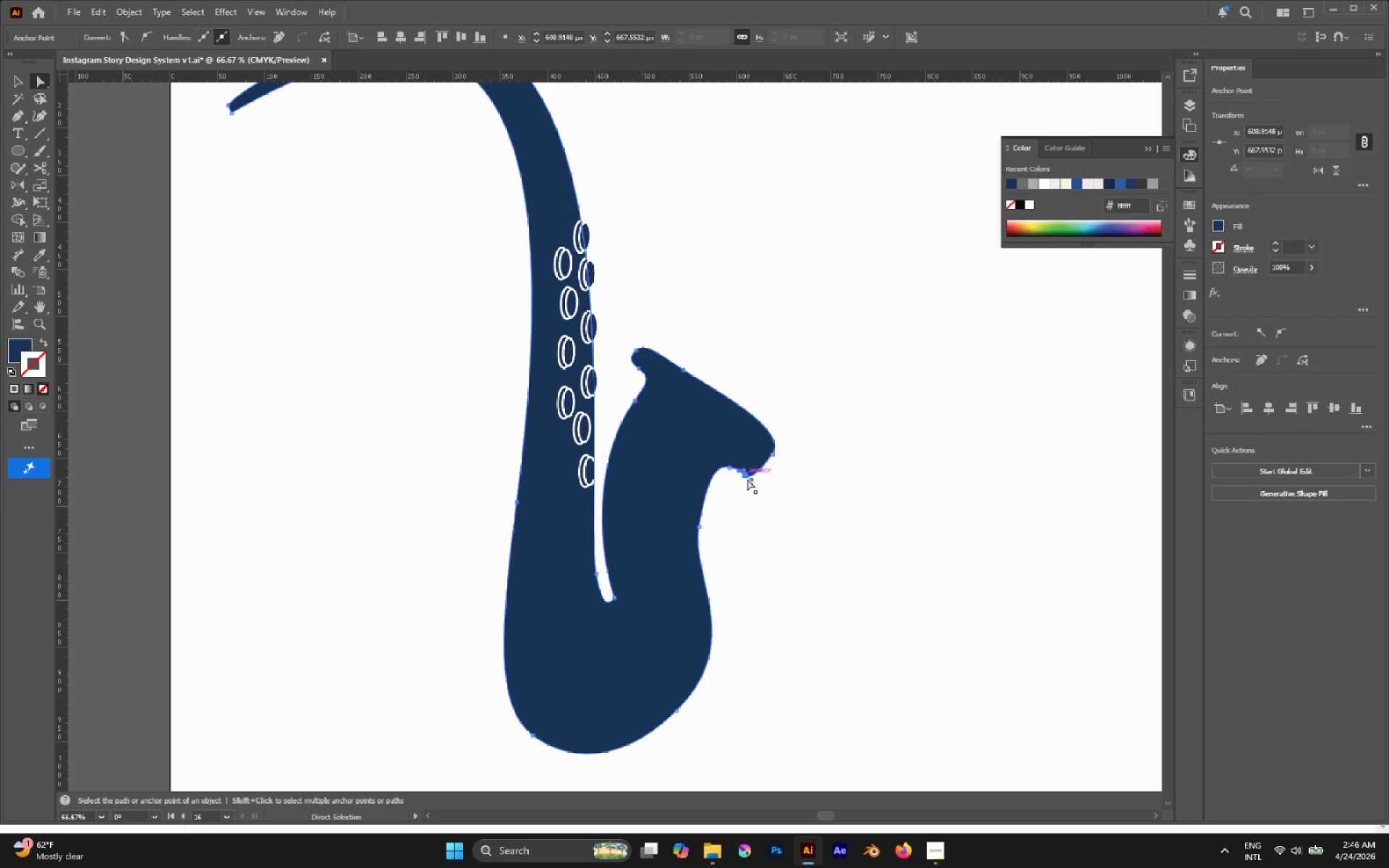 
left_click_drag(start_coordinate=[747, 479], to_coordinate=[752, 475])
 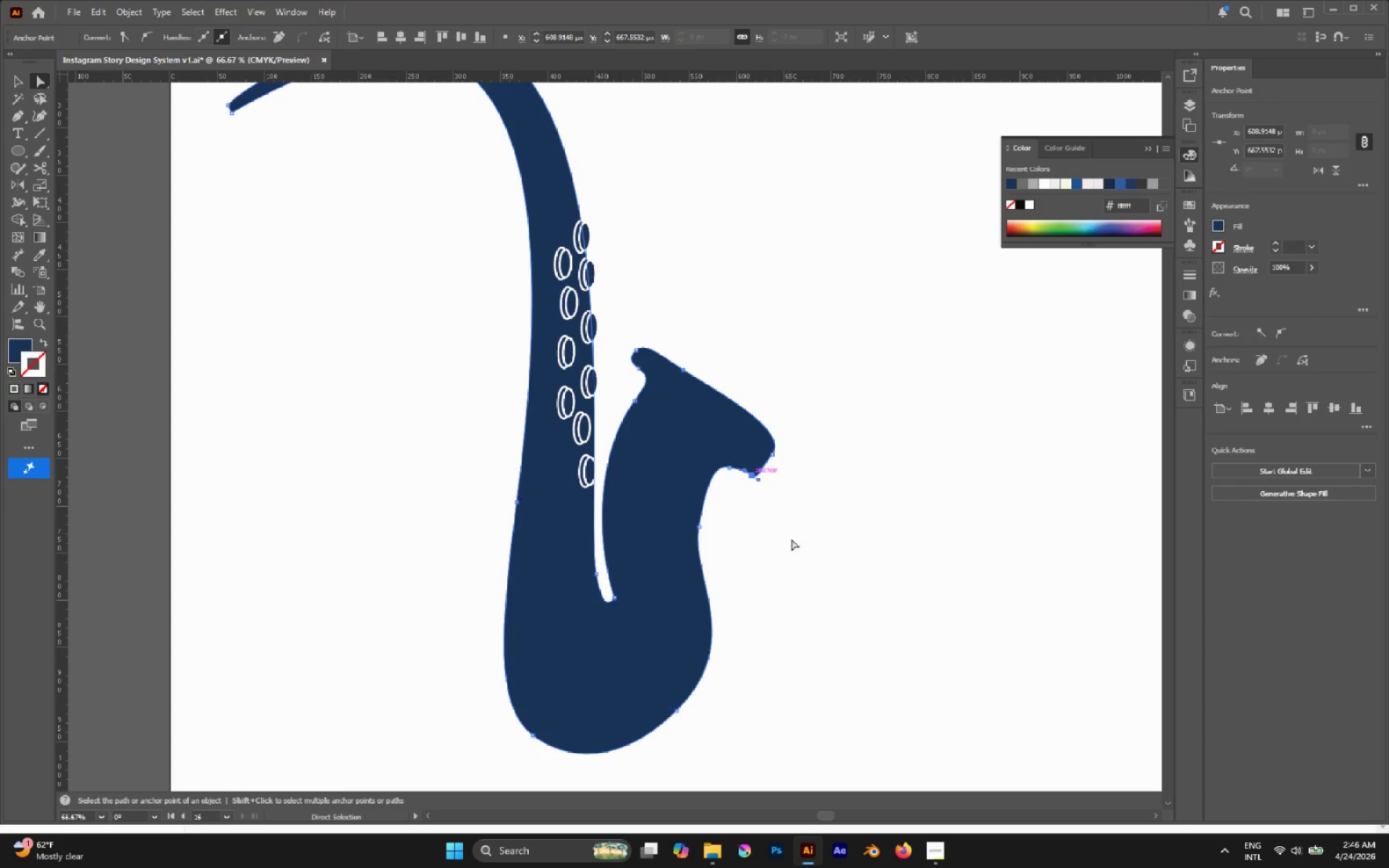 
left_click([794, 545])
 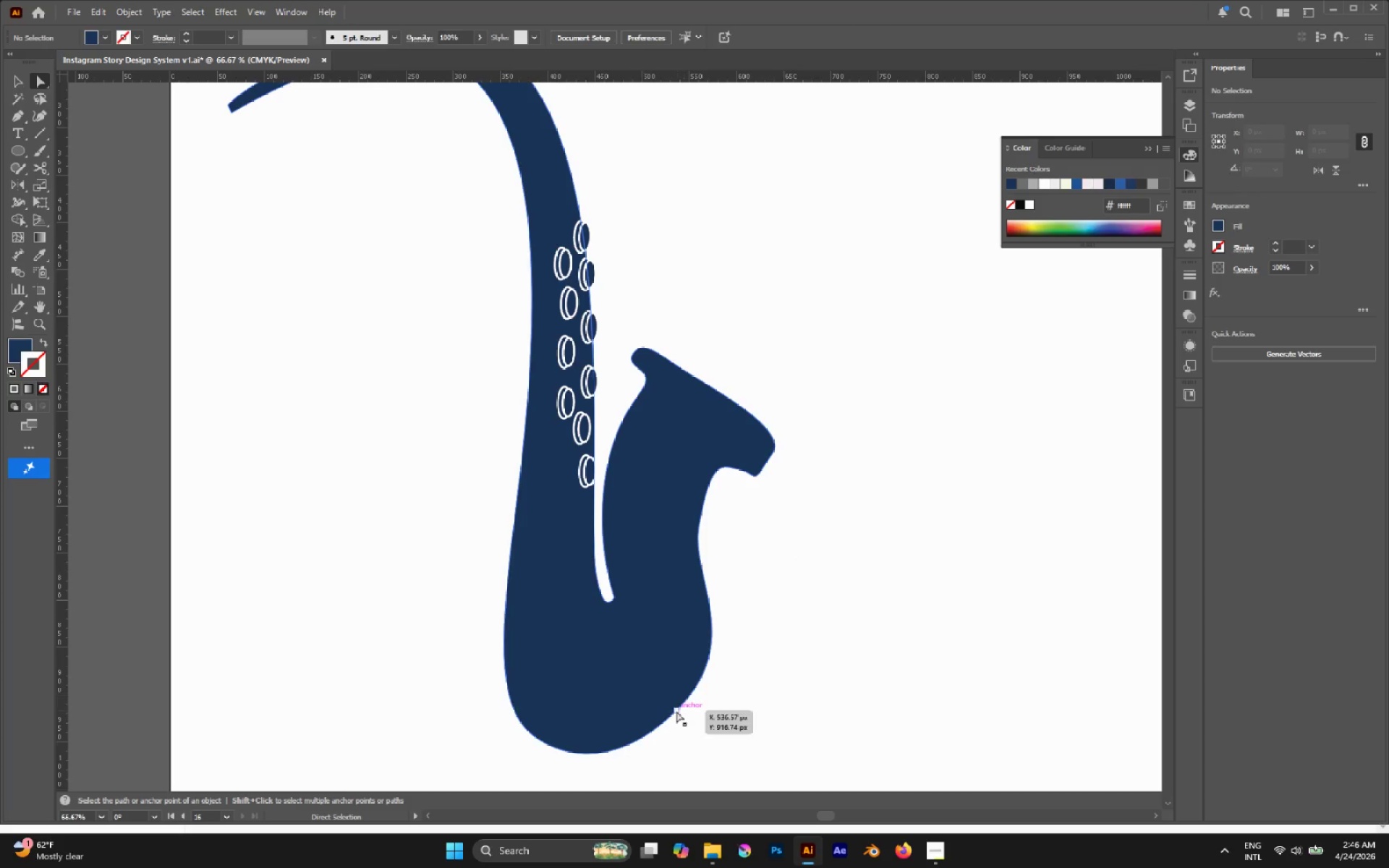 
left_click([676, 711])
 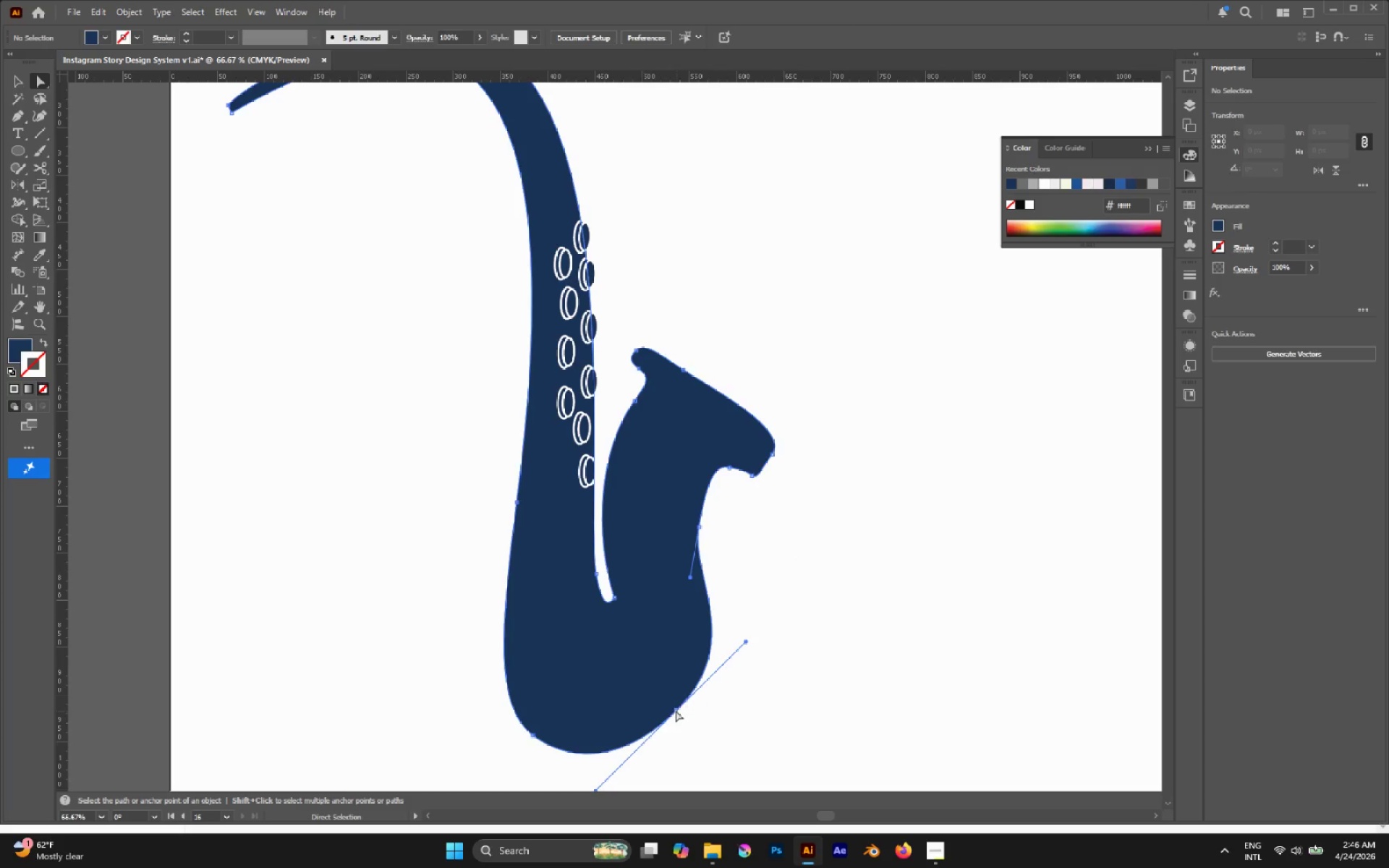 
left_click_drag(start_coordinate=[676, 710], to_coordinate=[678, 715])
 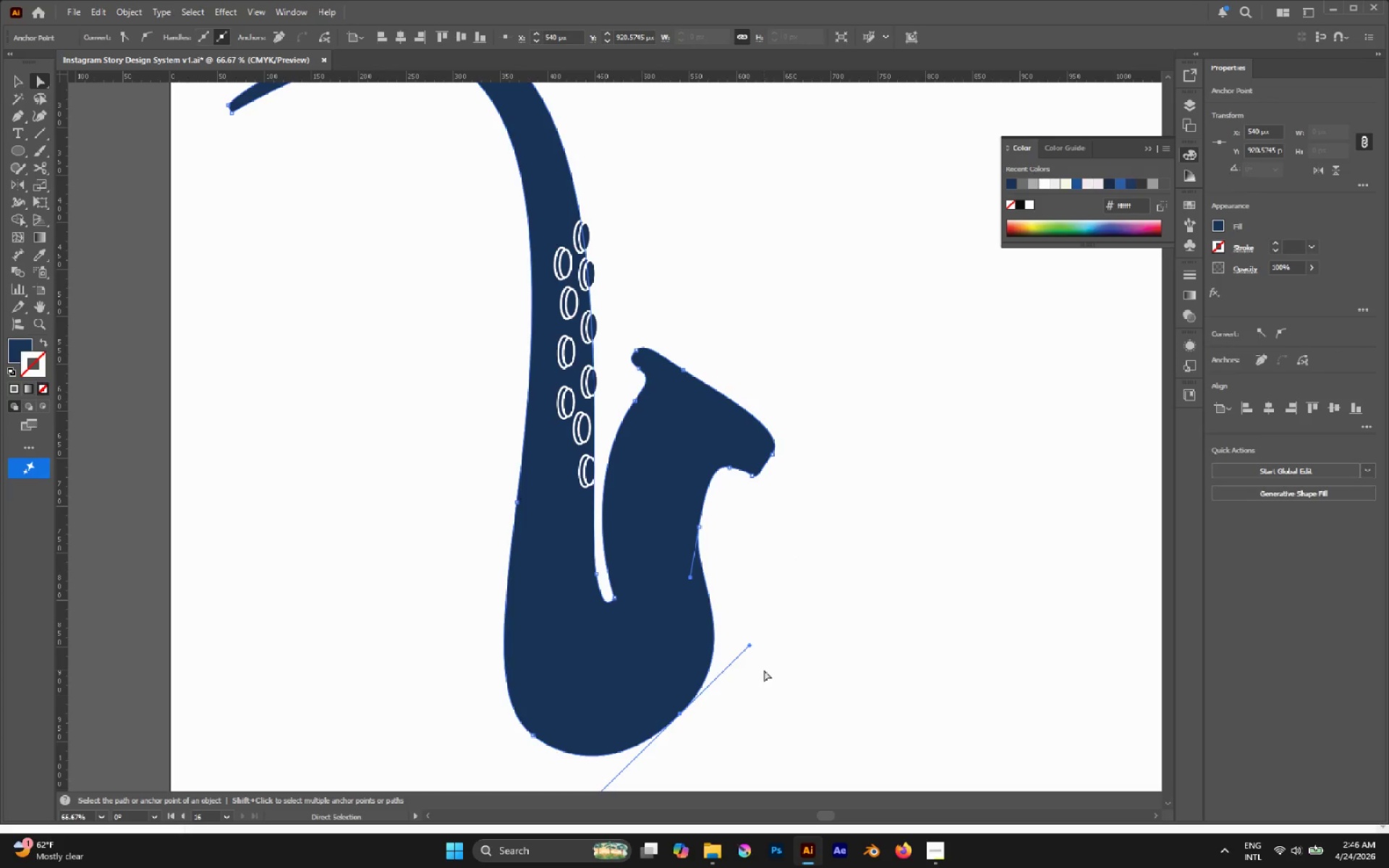 
type(RS)
 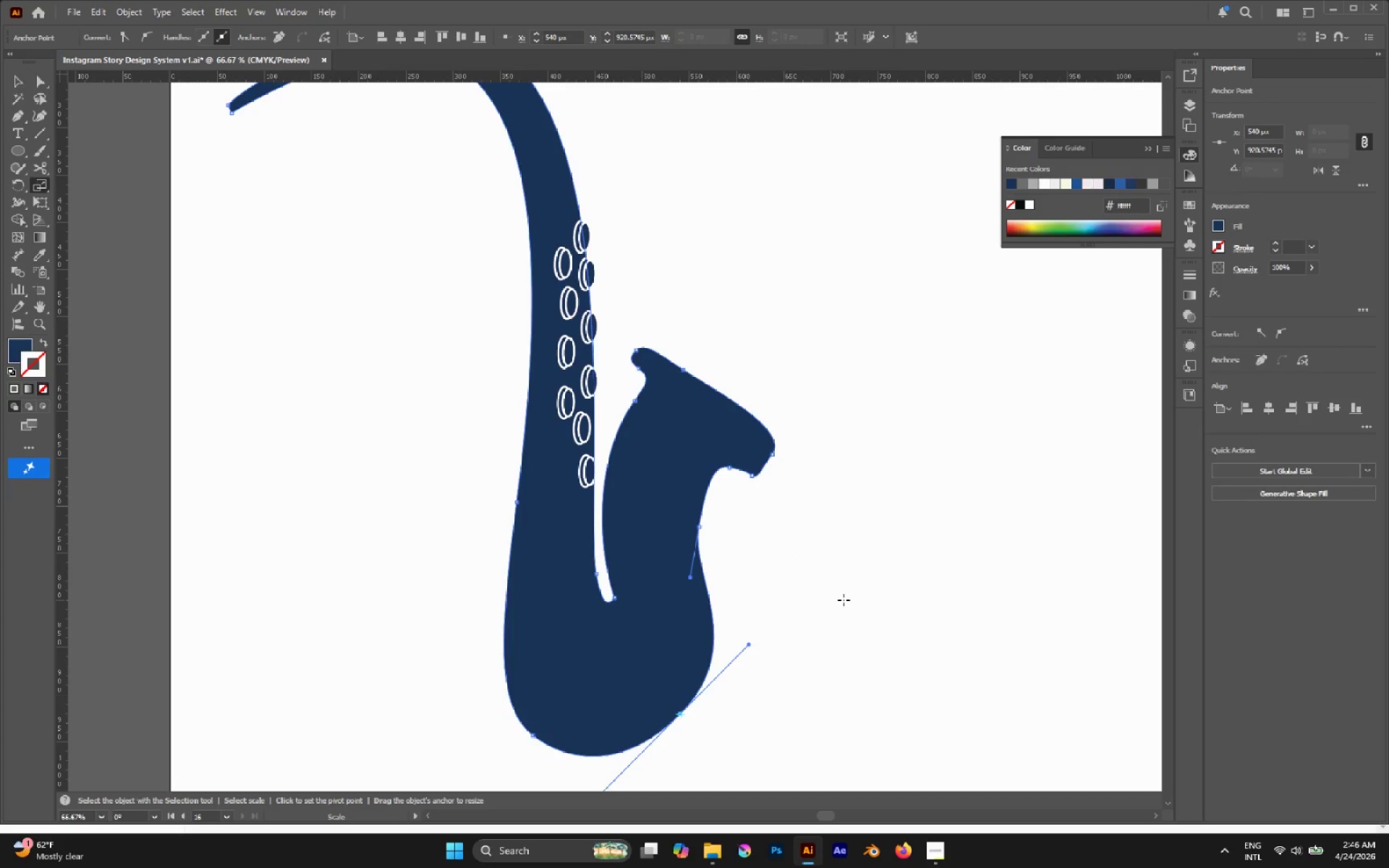 
left_click_drag(start_coordinate=[820, 658], to_coordinate=[770, 675])
 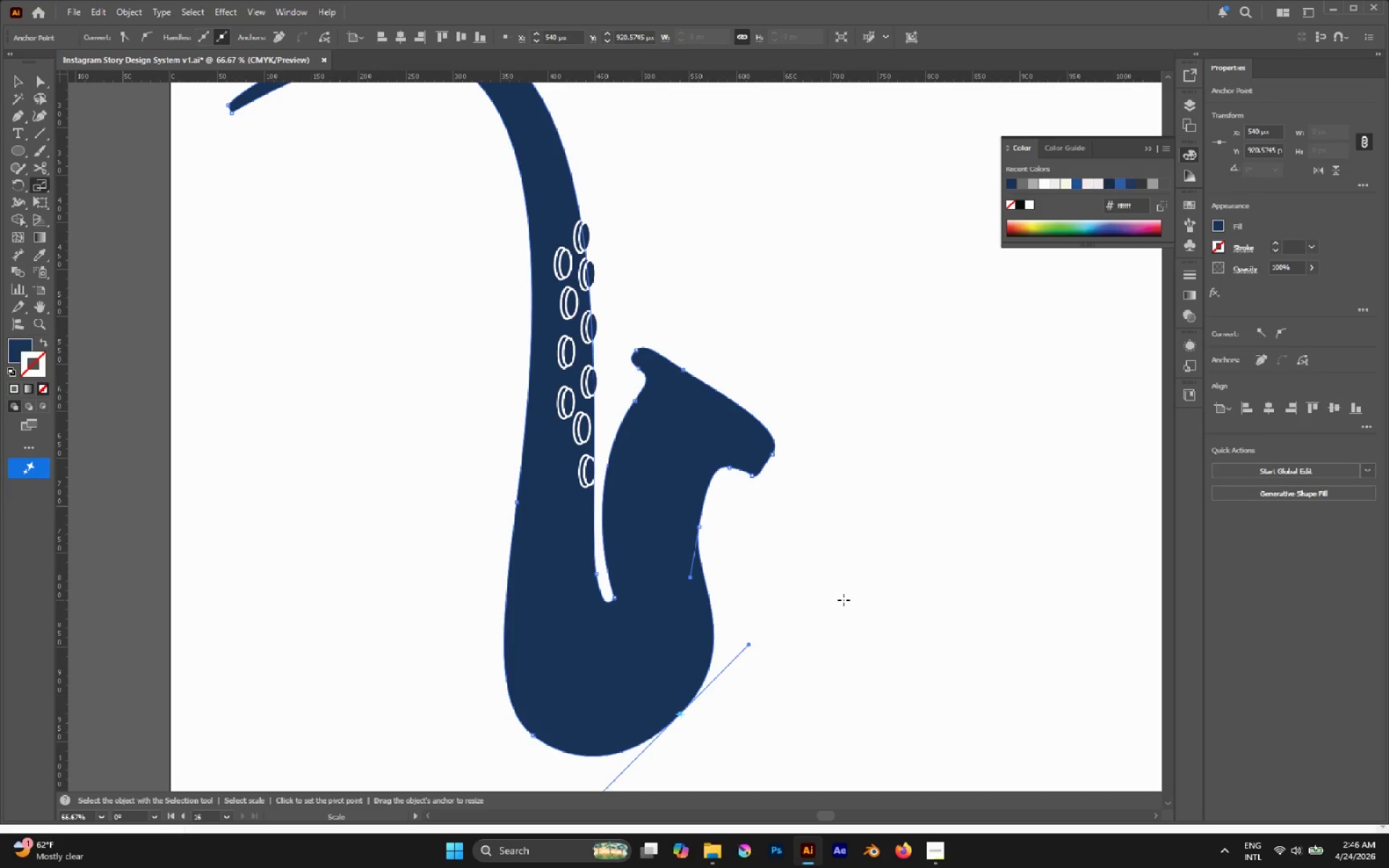 
left_click_drag(start_coordinate=[844, 600], to_coordinate=[827, 616])
 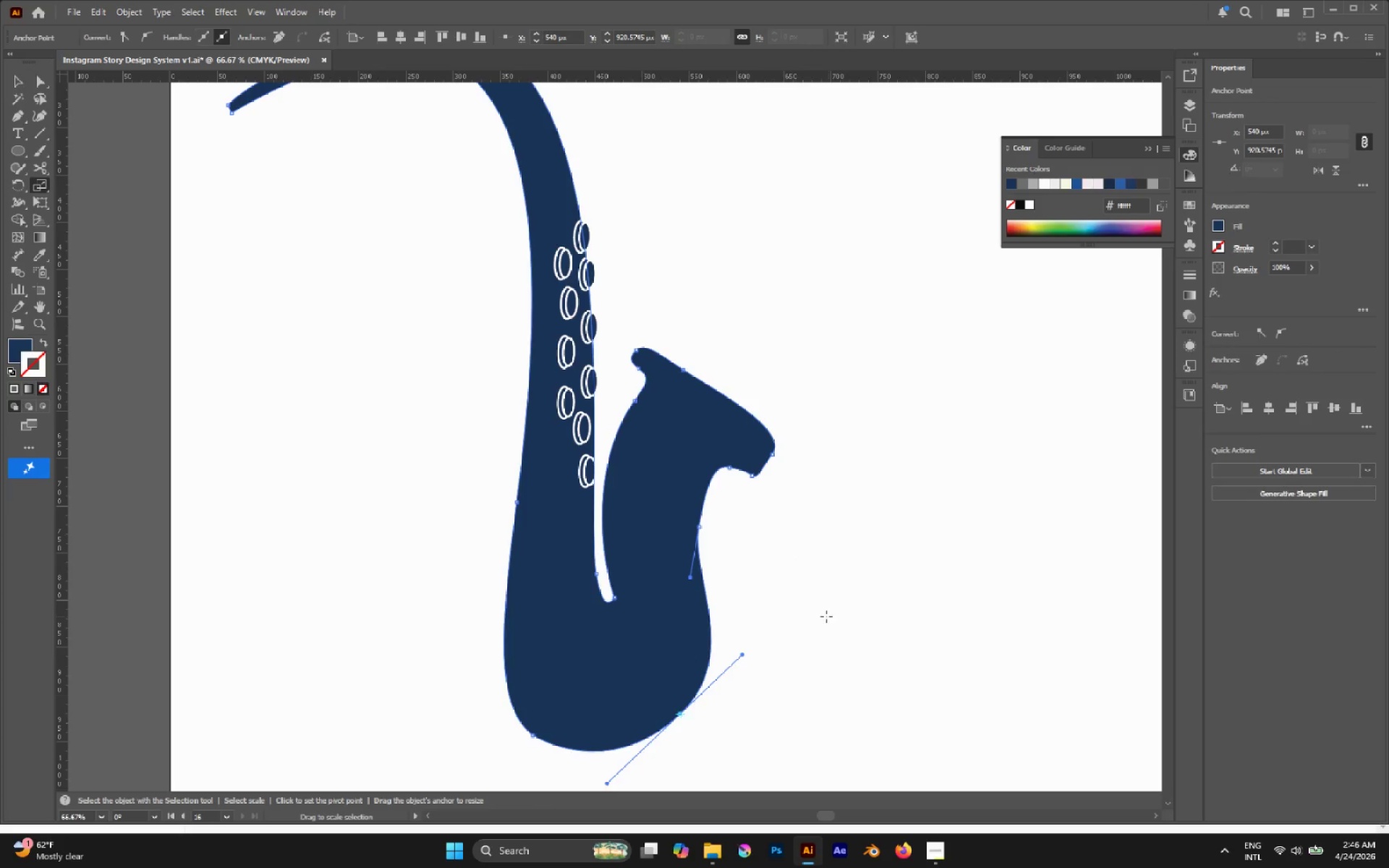 
key(A)
 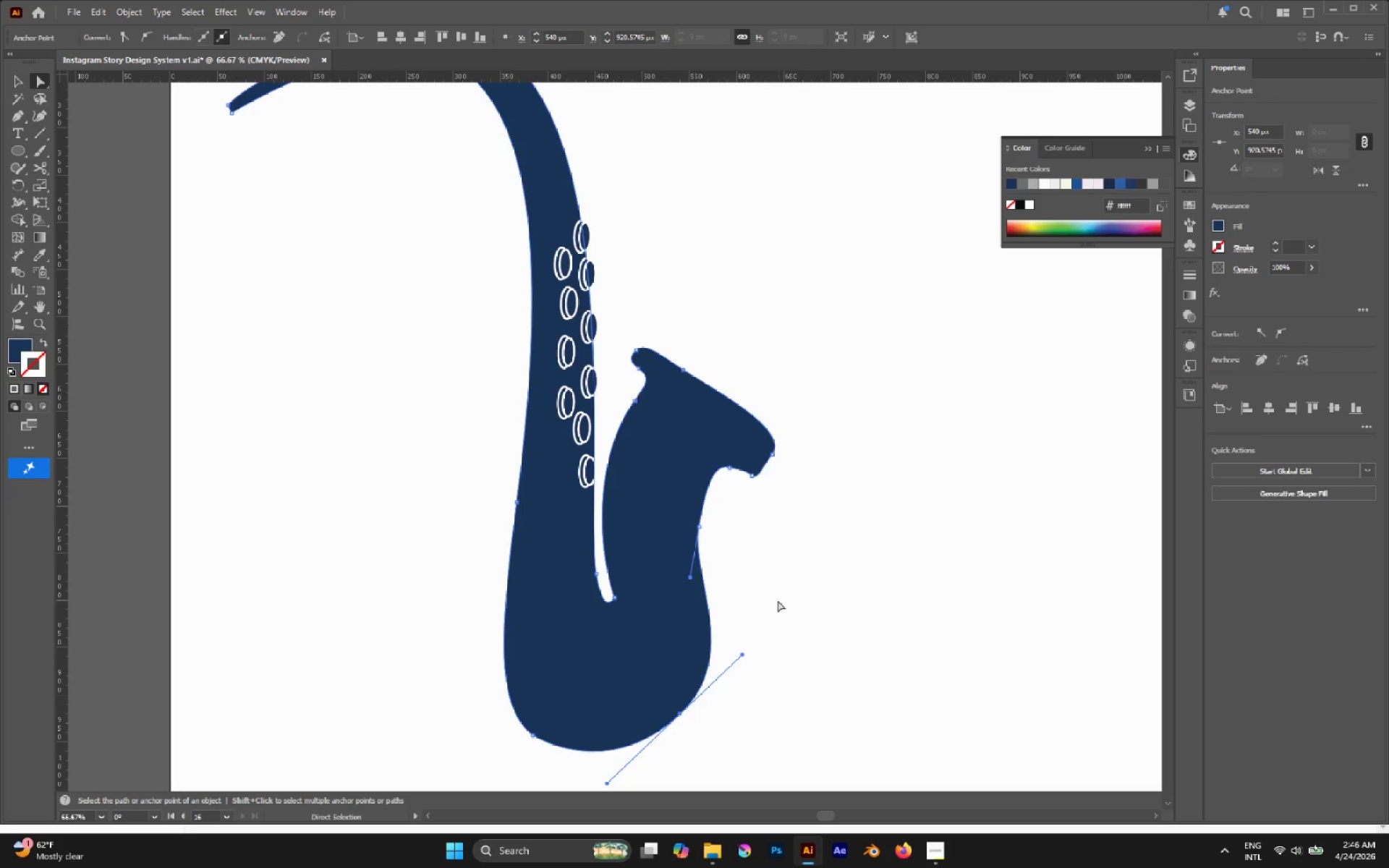 
left_click([778, 600])
 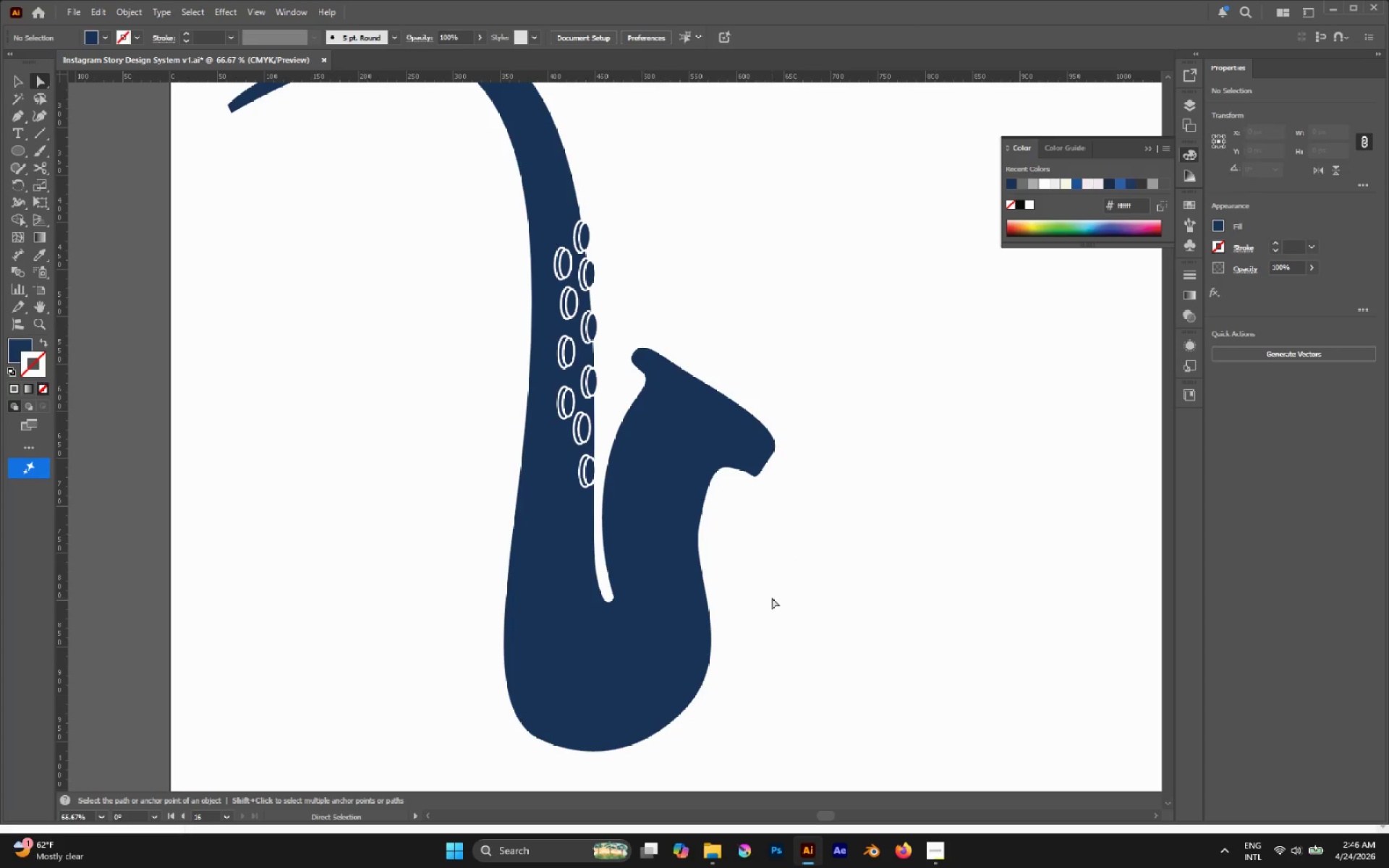 
hold_key(key=AltLeft, duration=0.89)
scroll: coordinate [770, 598], scroll_direction: down, amount: 1.0
 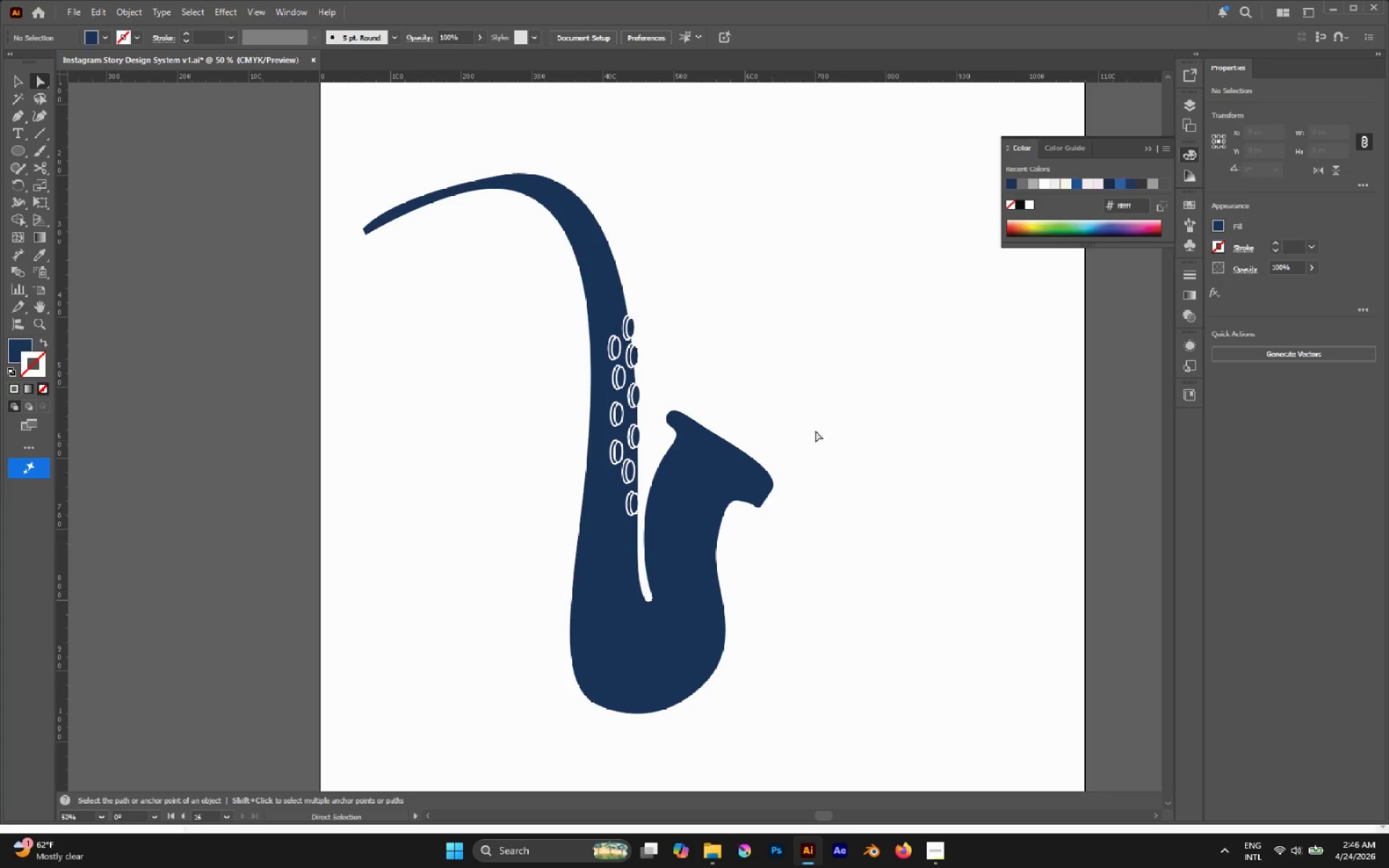 
hold_key(key=AltLeft, duration=0.55)
scroll: coordinate [818, 407], scroll_direction: down, amount: 2.0
 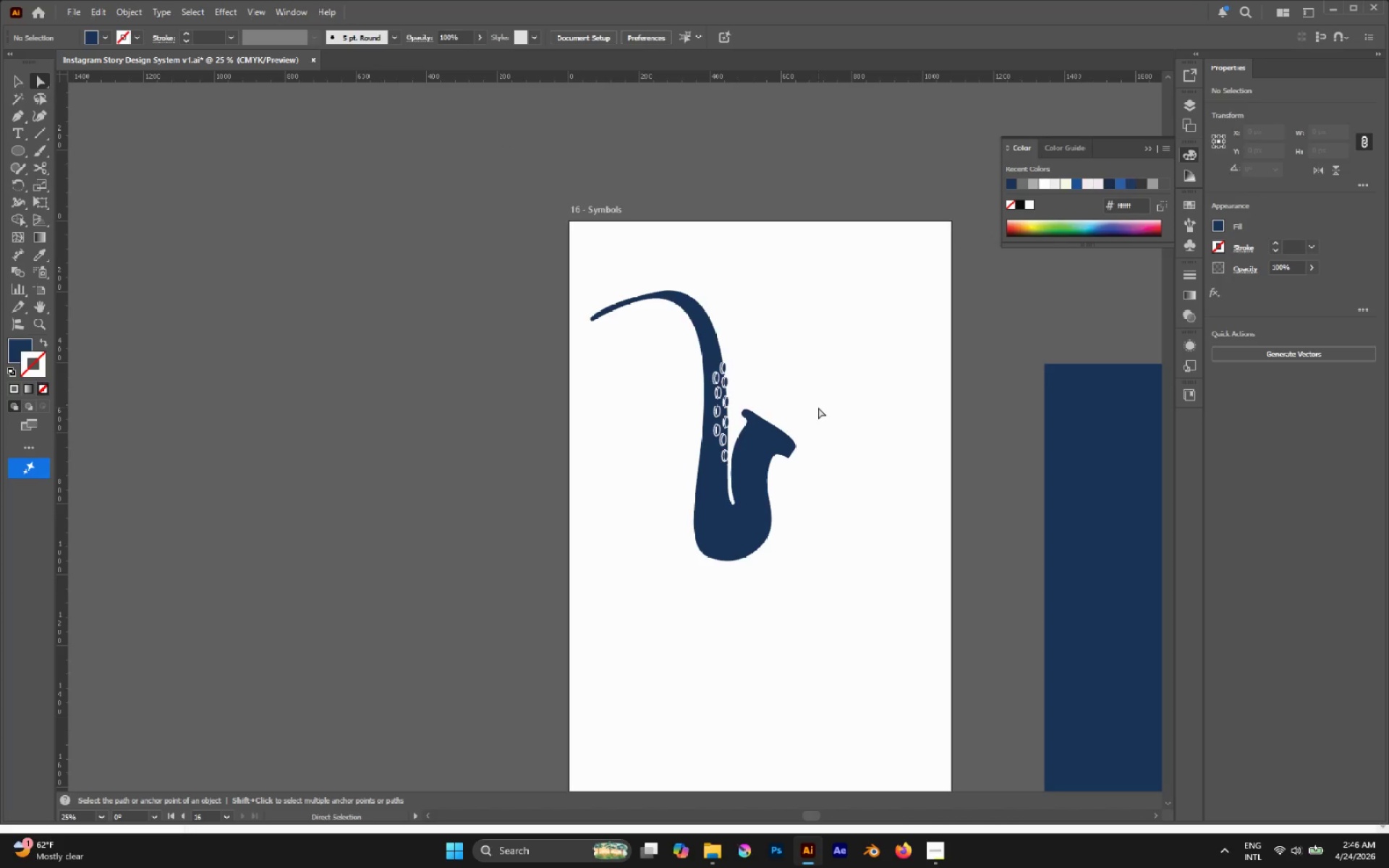 
scroll: coordinate [818, 407], scroll_direction: up, amount: 3.0
 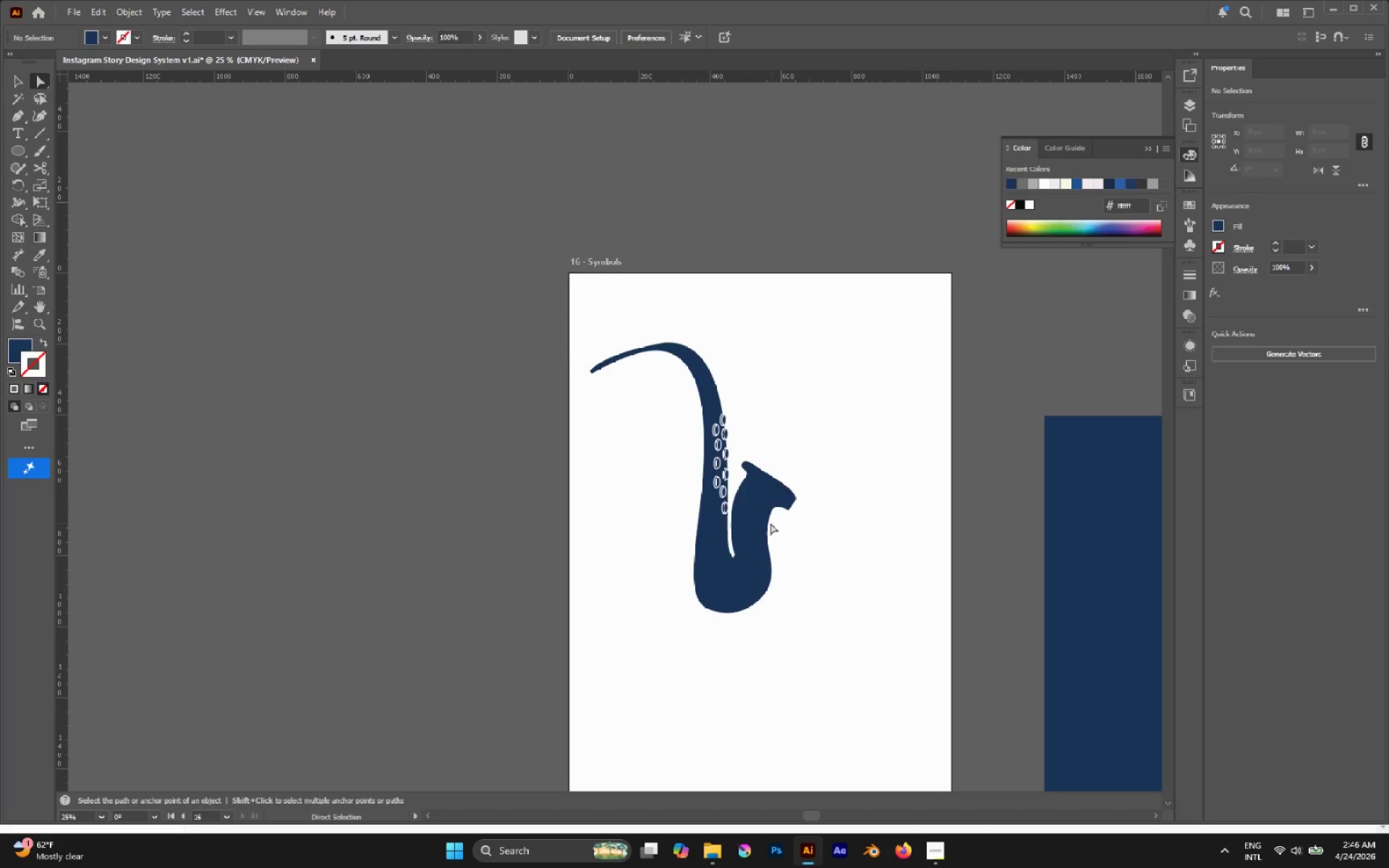 
double_click([763, 515])
 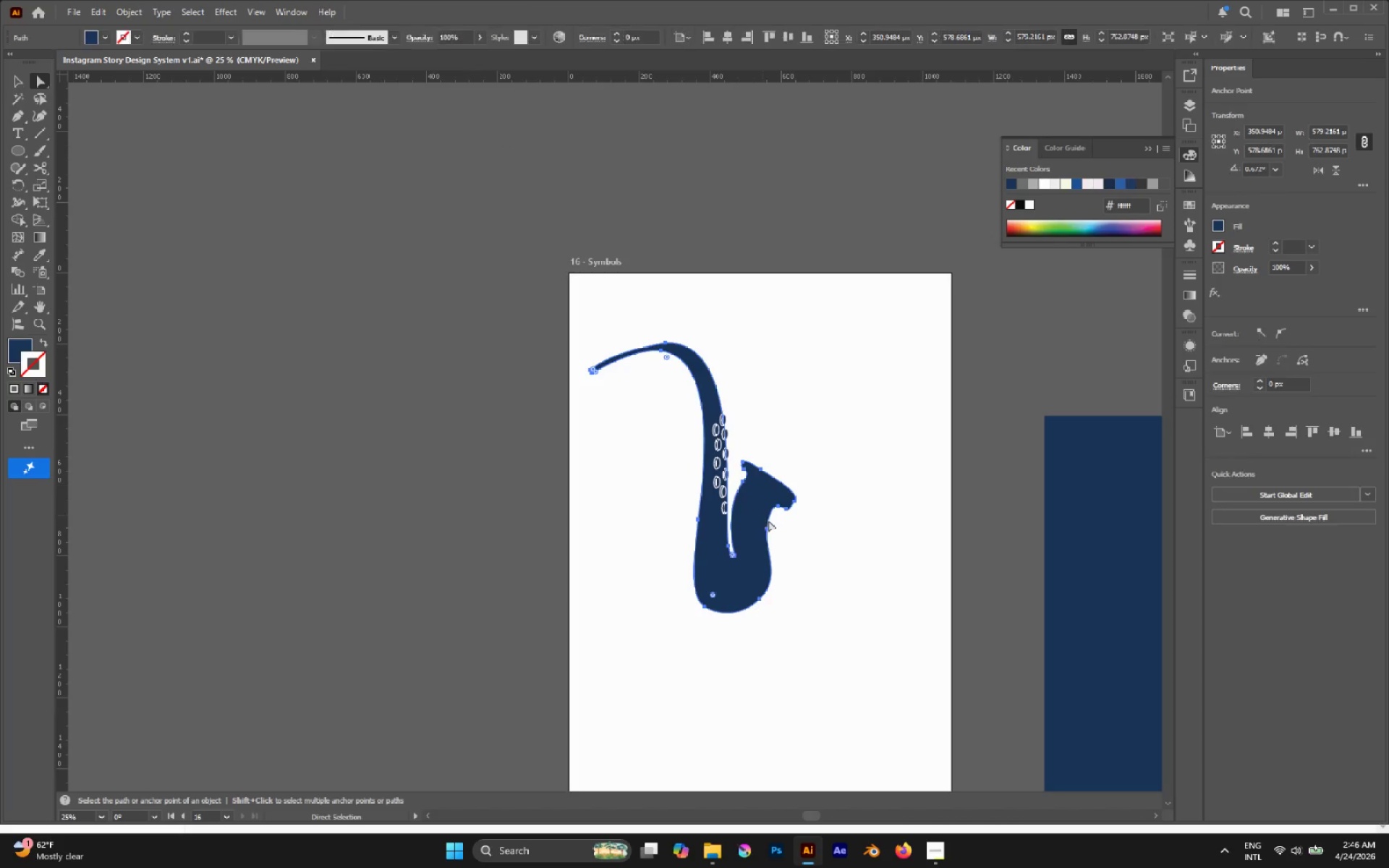 
hold_key(key=AltLeft, duration=0.86)
scroll: coordinate [781, 541], scroll_direction: up, amount: 4.0
 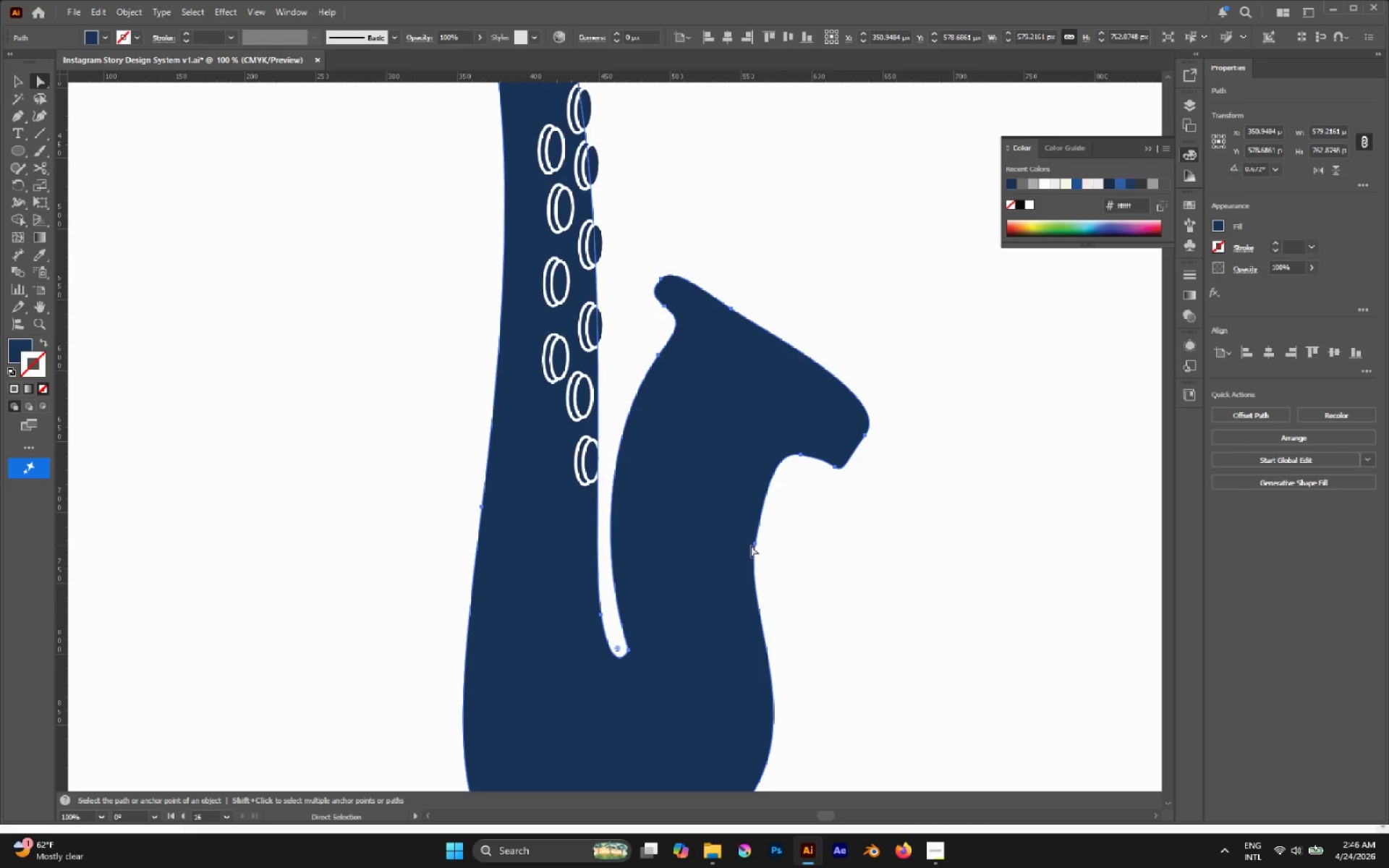 
left_click([757, 545])
 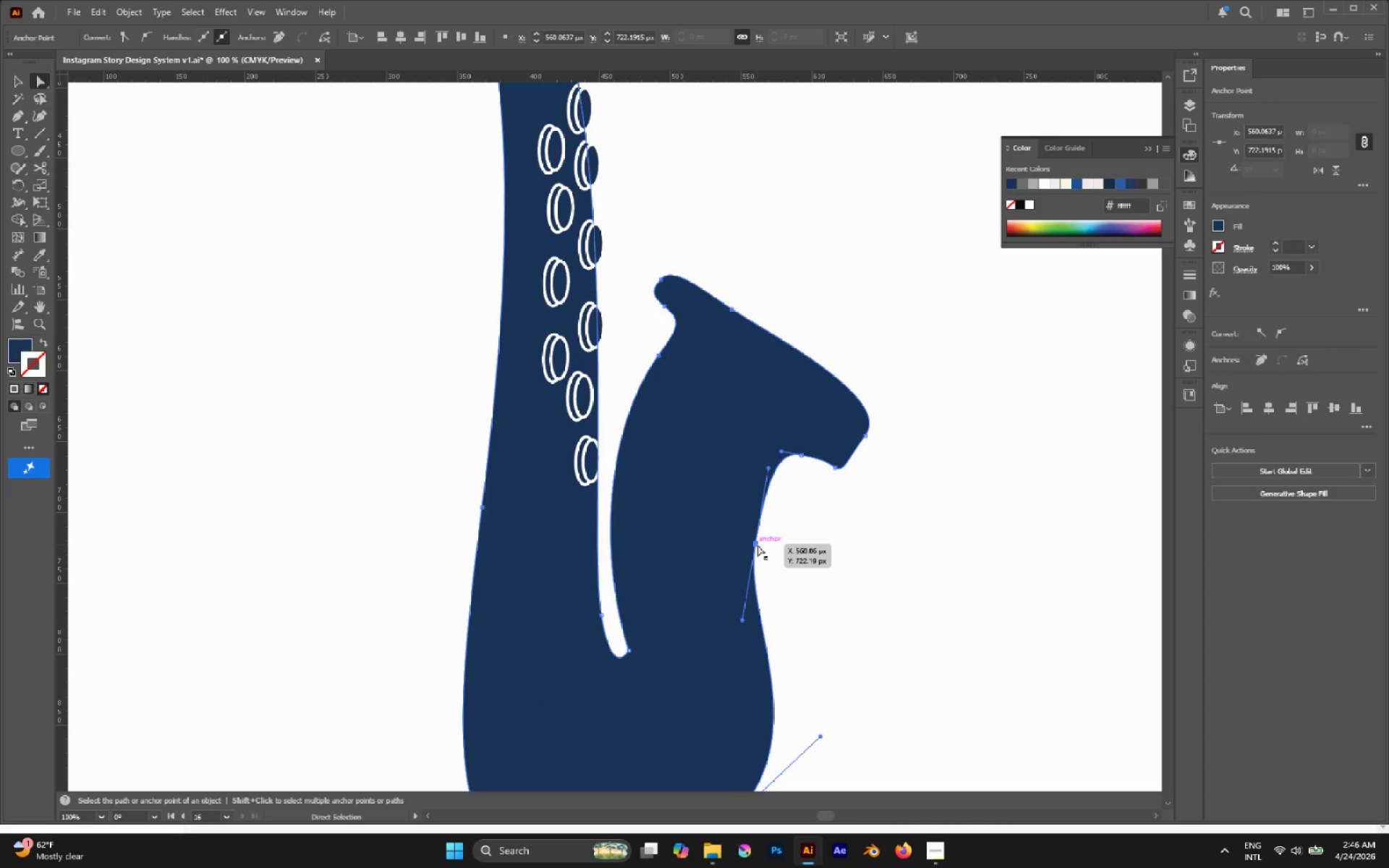 
left_click_drag(start_coordinate=[757, 545], to_coordinate=[747, 537])
 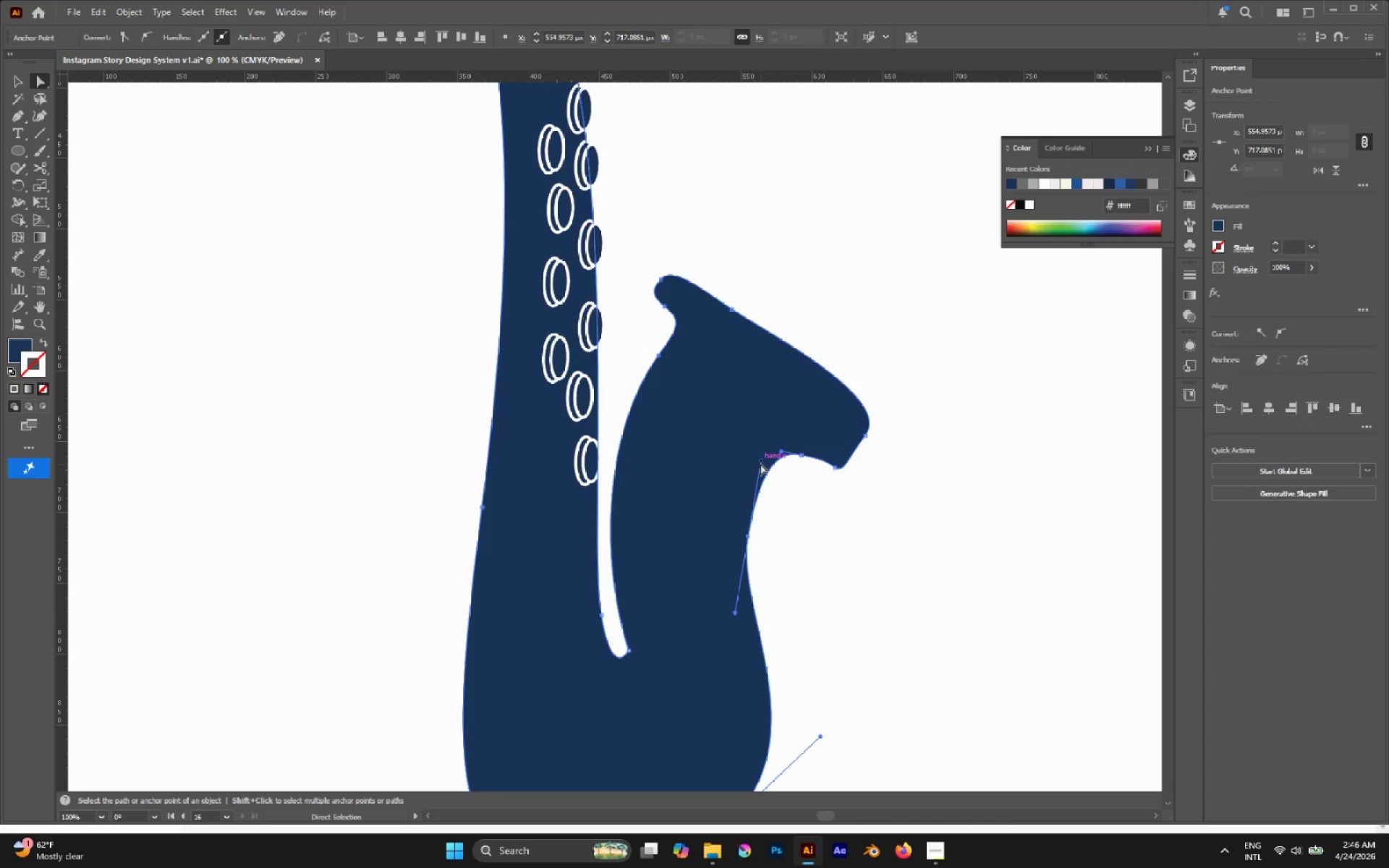 
left_click_drag(start_coordinate=[760, 463], to_coordinate=[746, 477])
 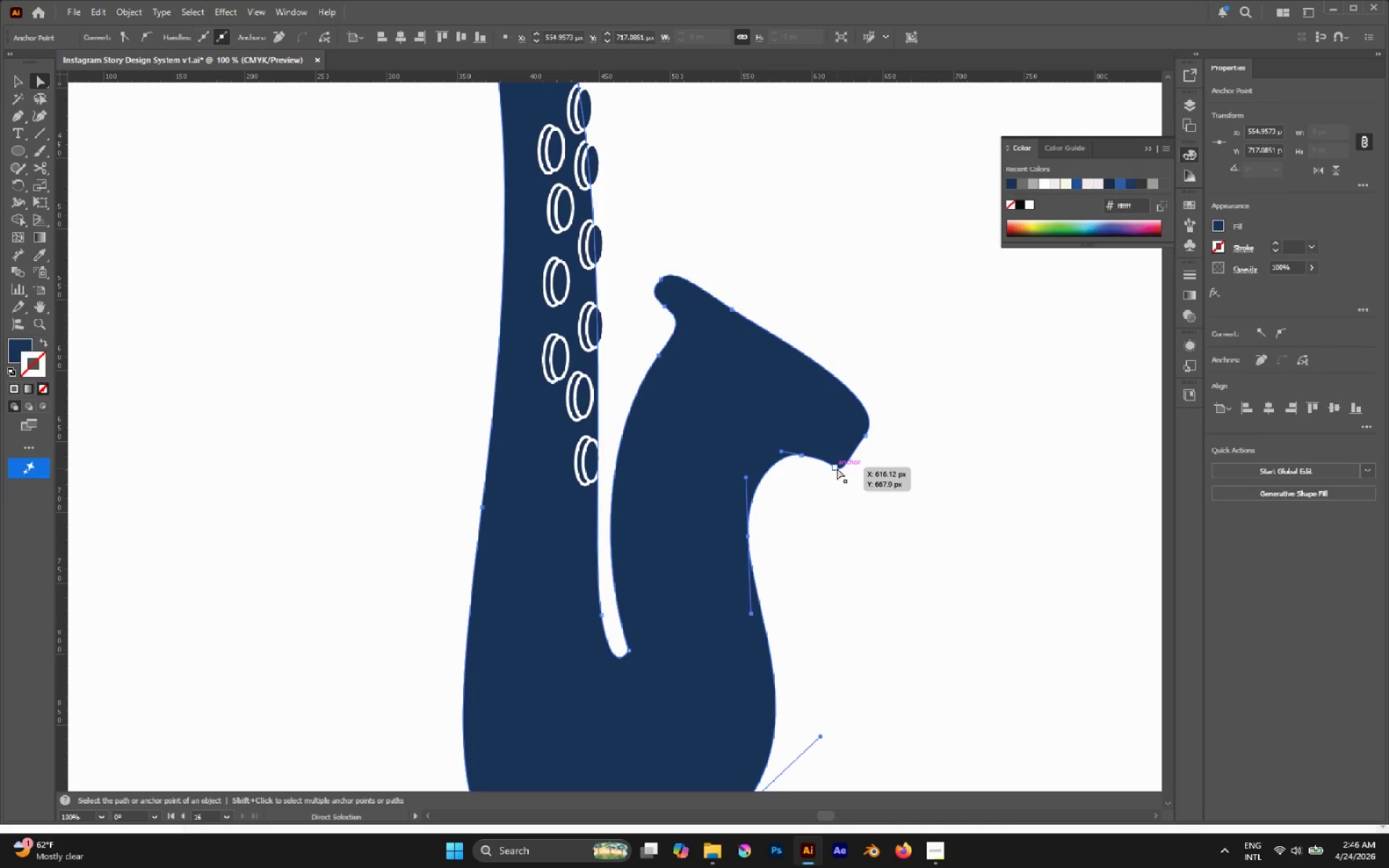 
left_click([835, 466])
 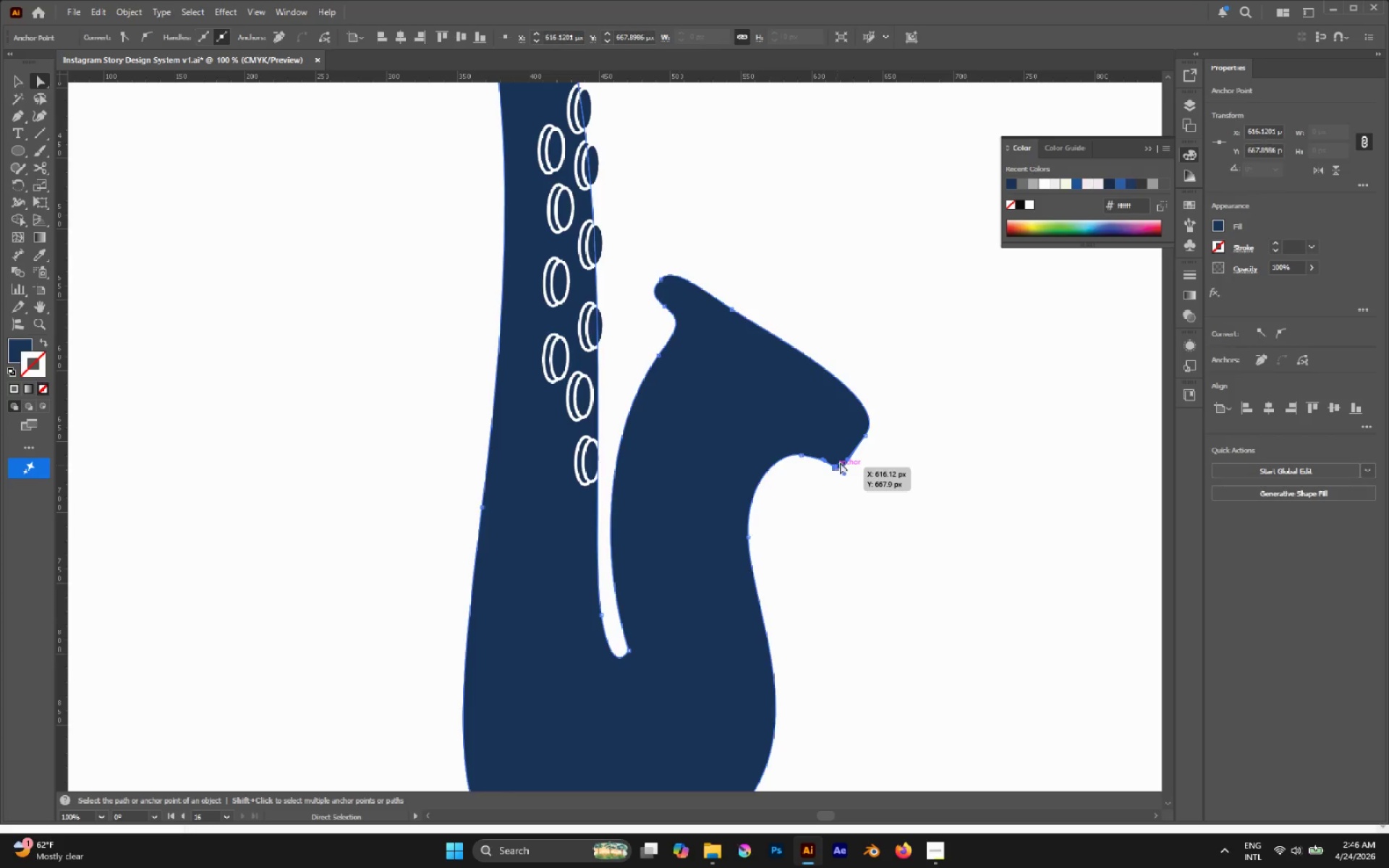 
hold_key(key=AltLeft, duration=0.94)
scroll: coordinate [870, 453], scroll_direction: up, amount: 5.0
 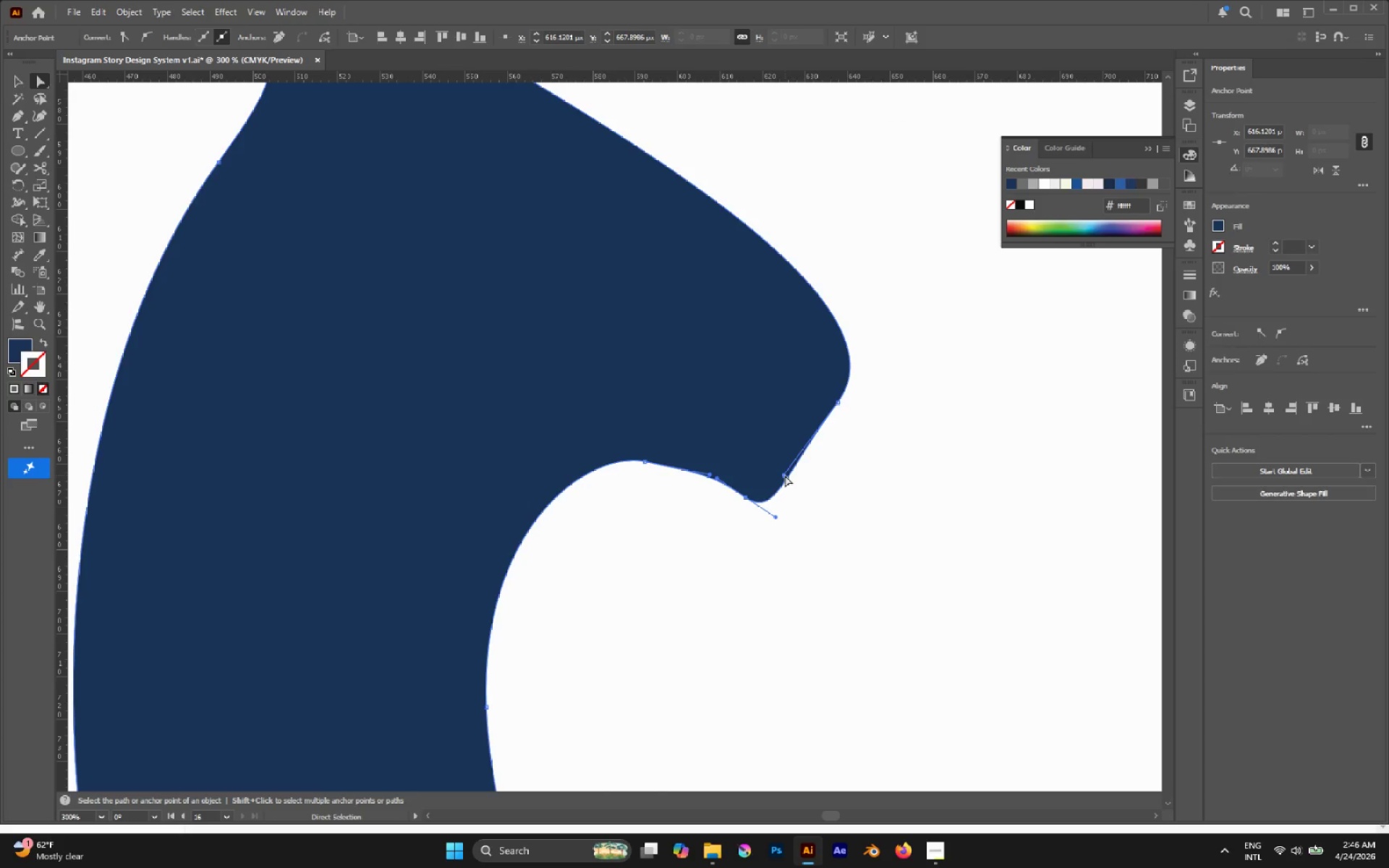 
left_click_drag(start_coordinate=[784, 474], to_coordinate=[811, 468])
 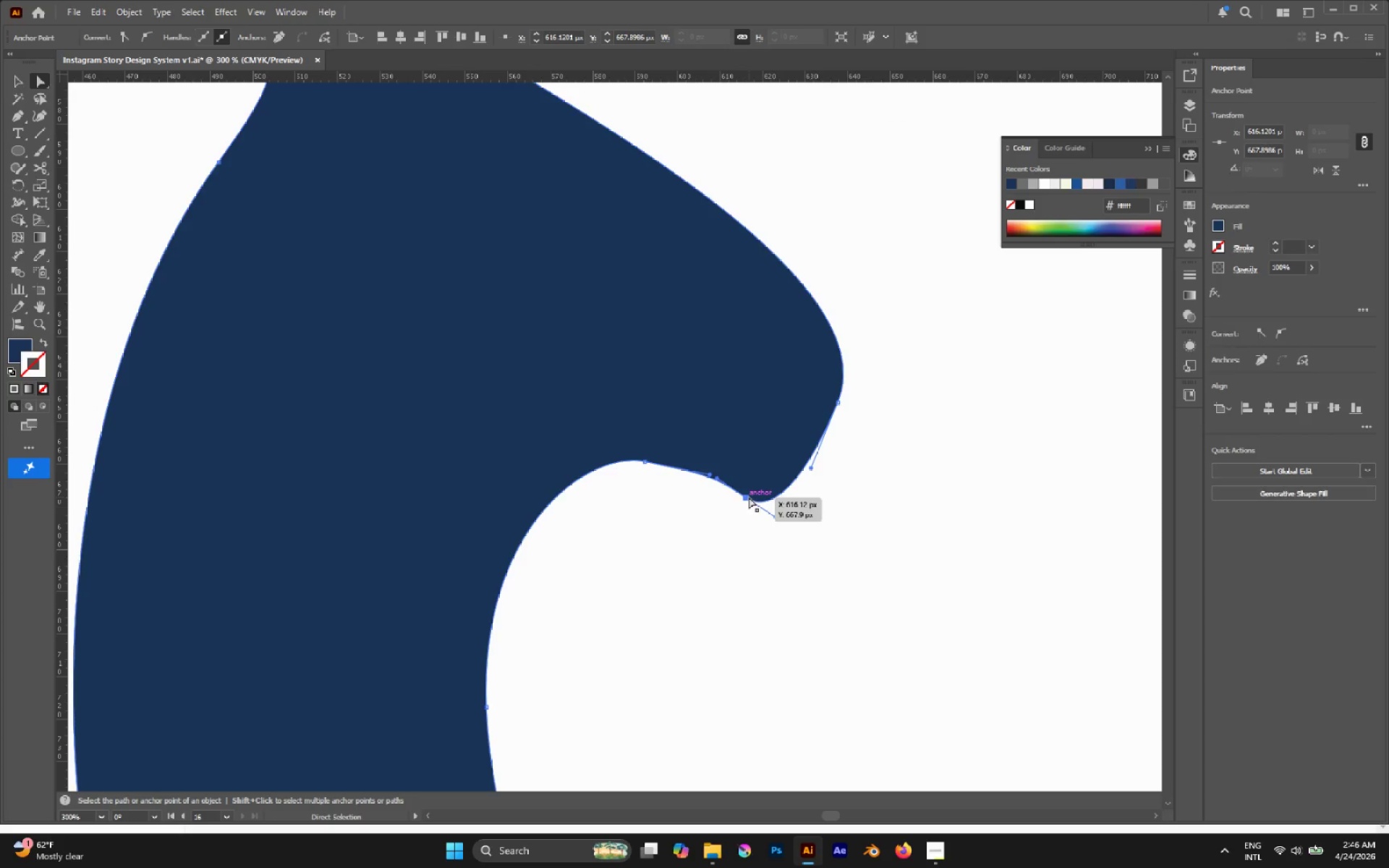 
left_click_drag(start_coordinate=[749, 497], to_coordinate=[753, 493])
 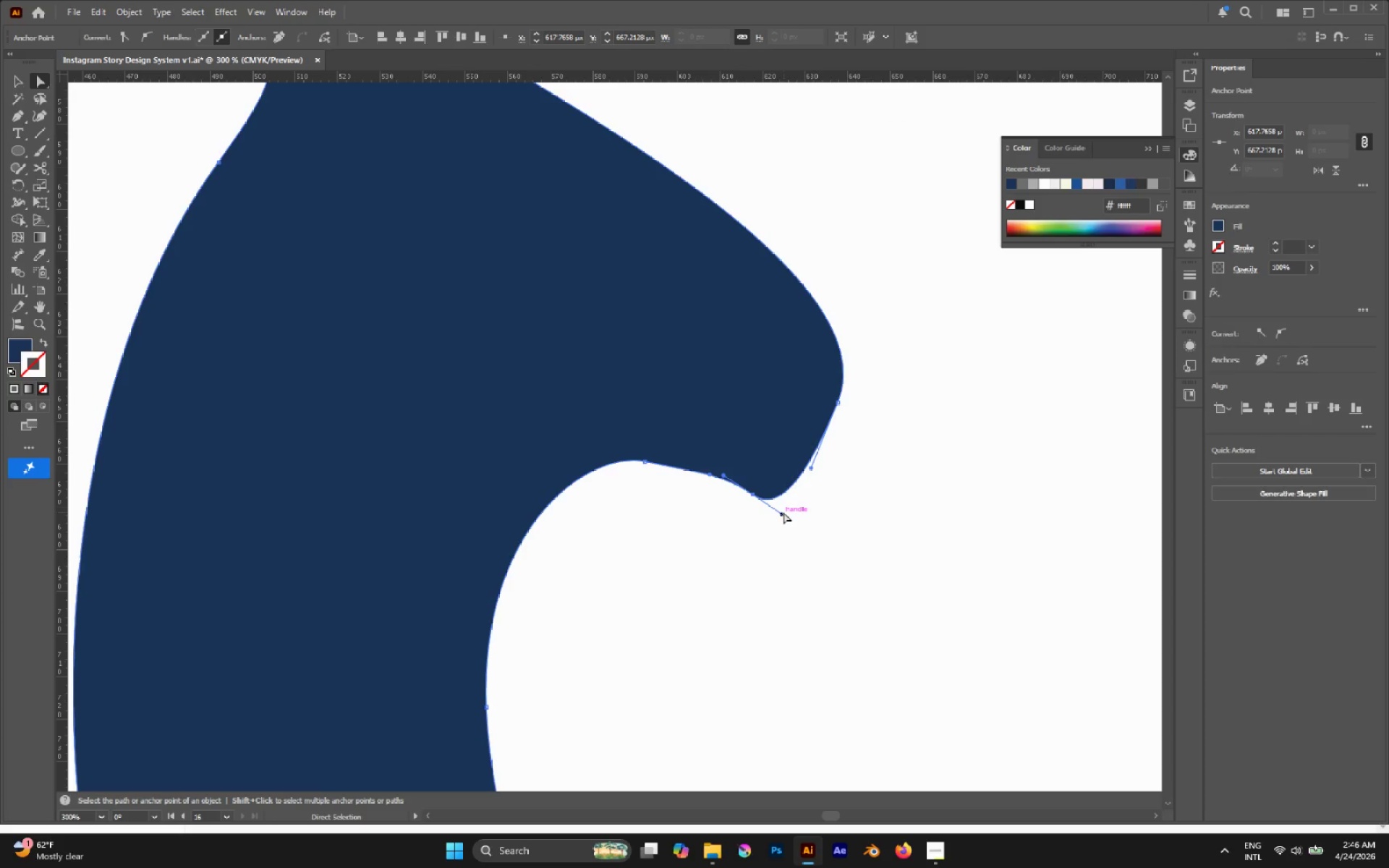 
left_click_drag(start_coordinate=[783, 514], to_coordinate=[788, 501])
 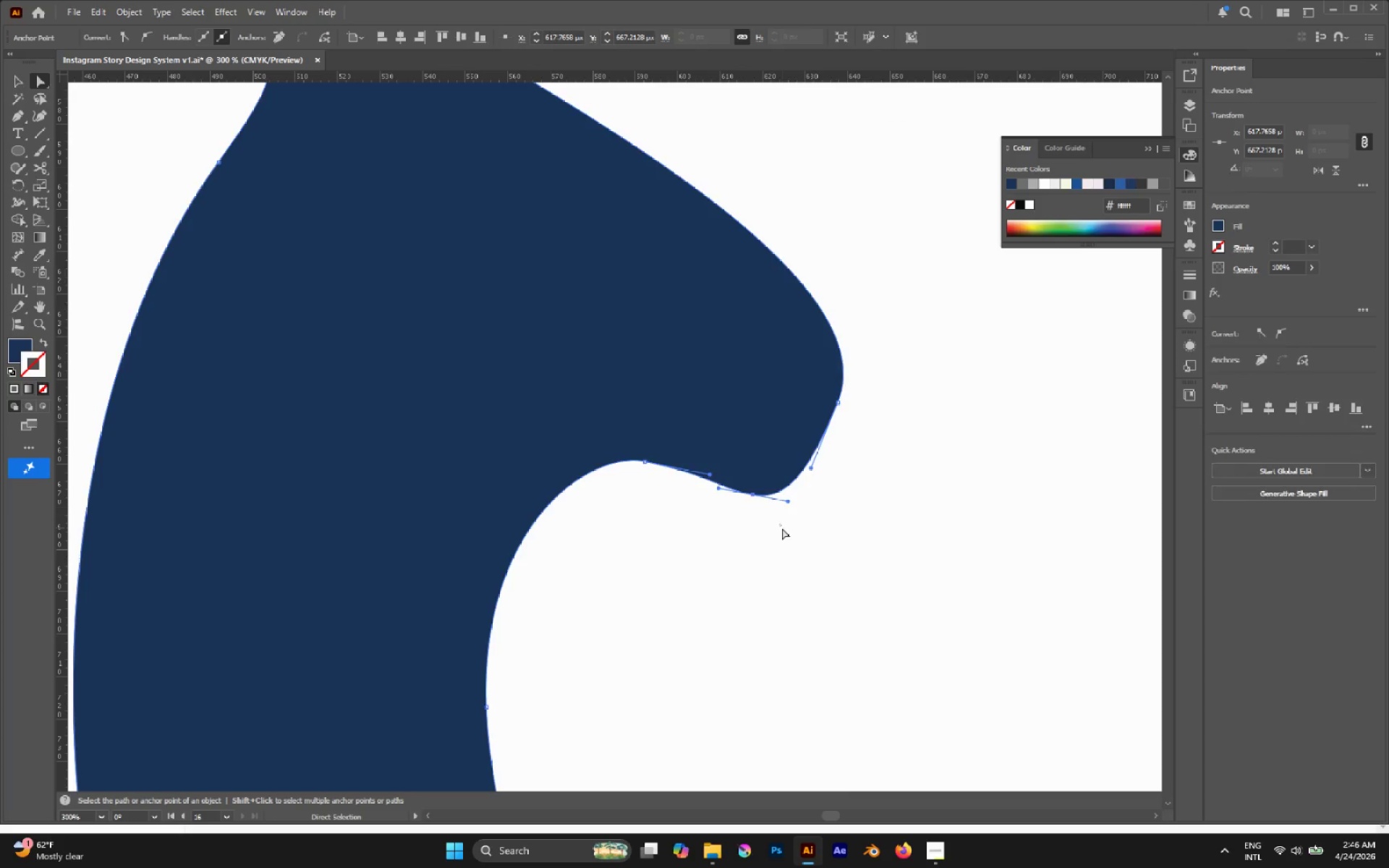 
hold_key(key=AltLeft, duration=0.92)
scroll: coordinate [779, 527], scroll_direction: down, amount: 5.0
 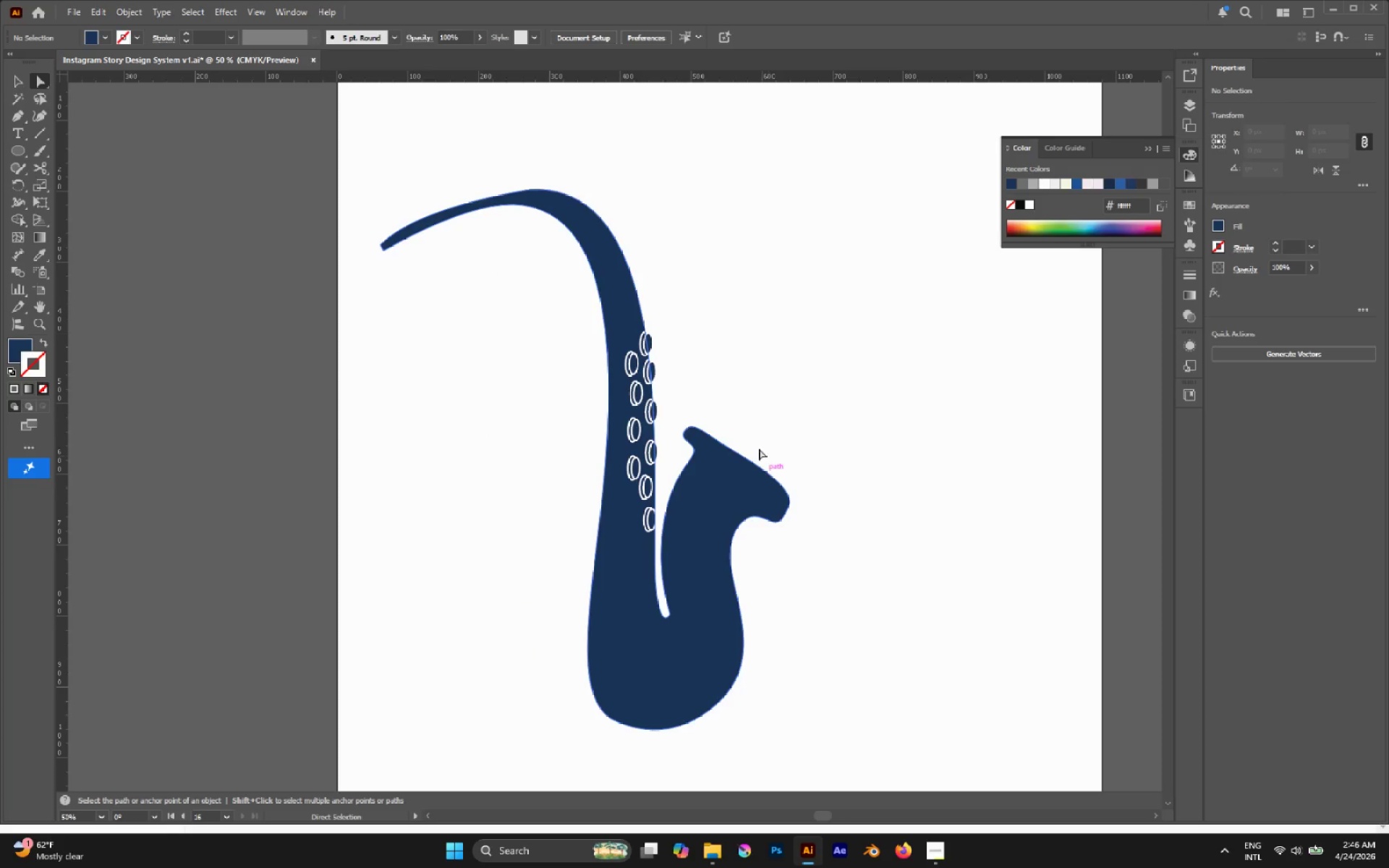 
key(Alt+AltLeft)
 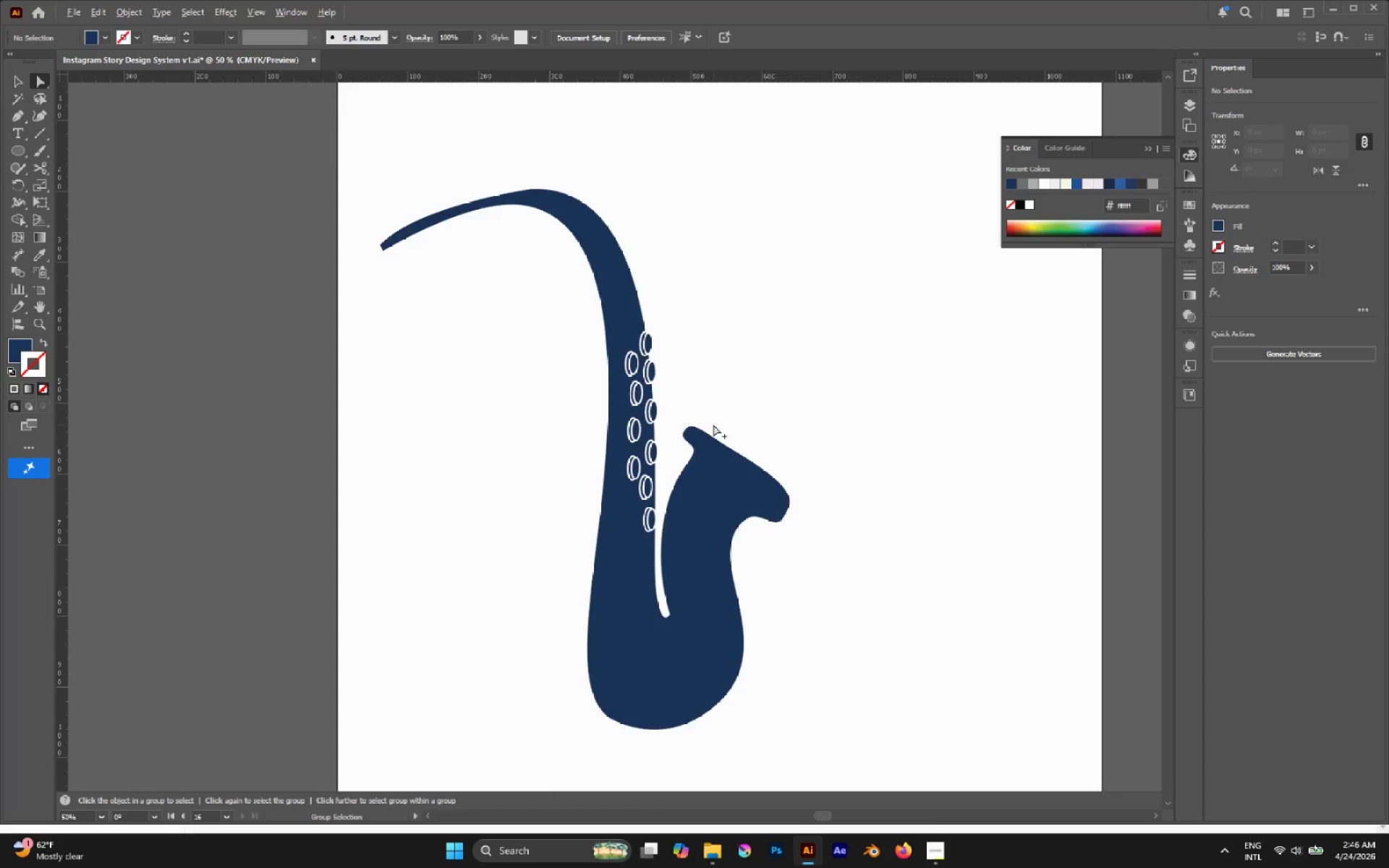 
left_click([721, 459])
 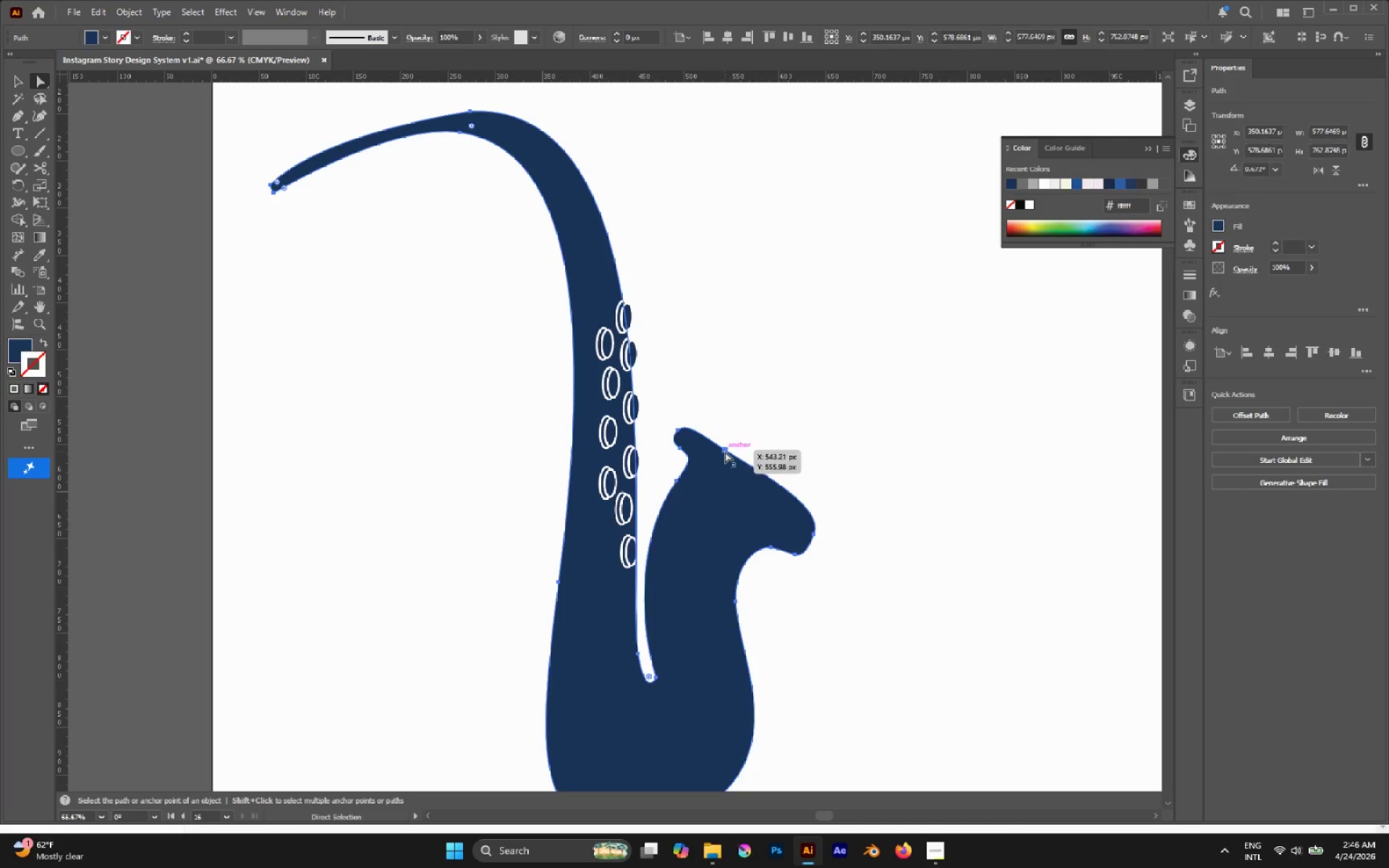 
scroll: coordinate [713, 425], scroll_direction: up, amount: 1.0
 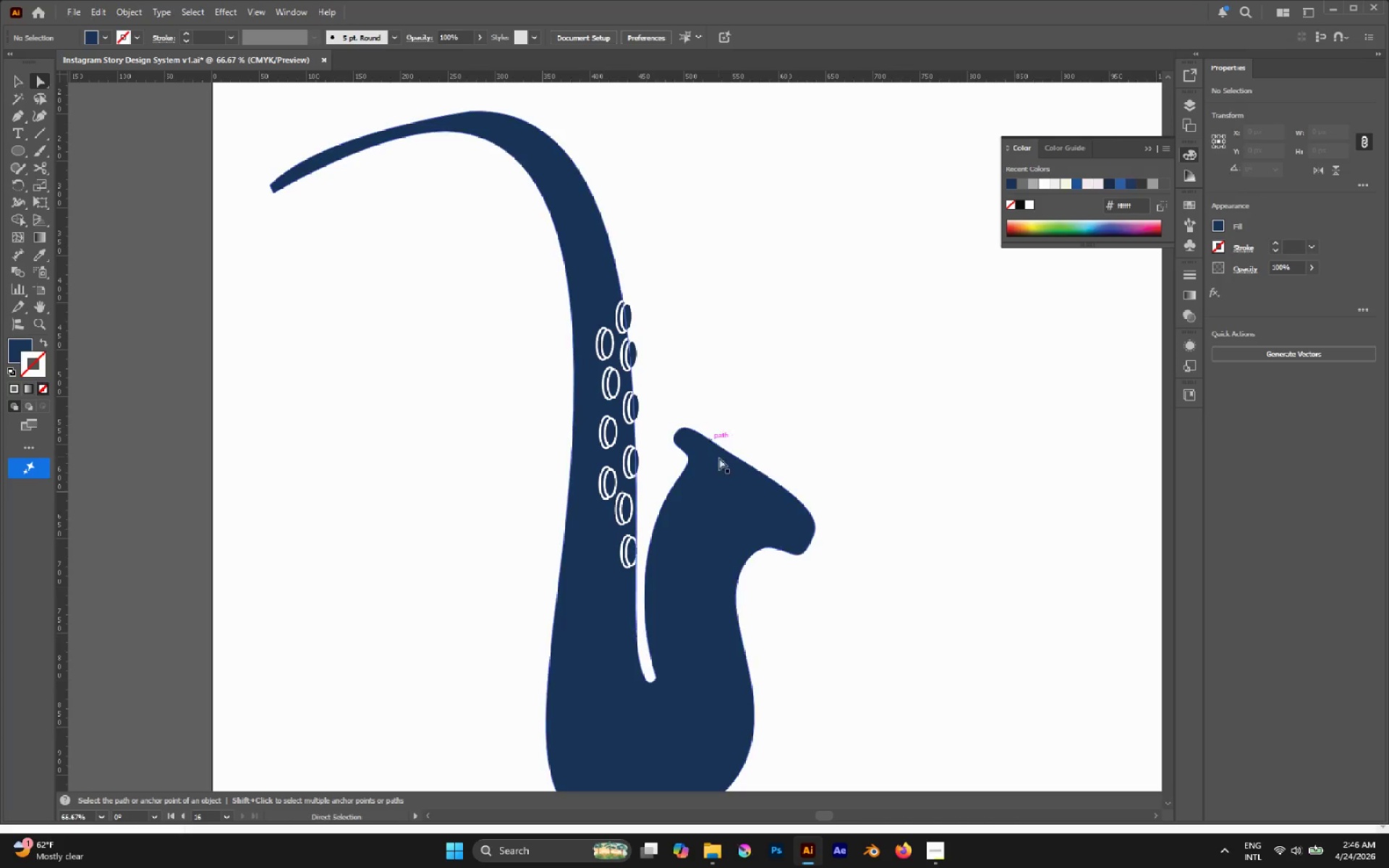 
left_click([725, 450])
 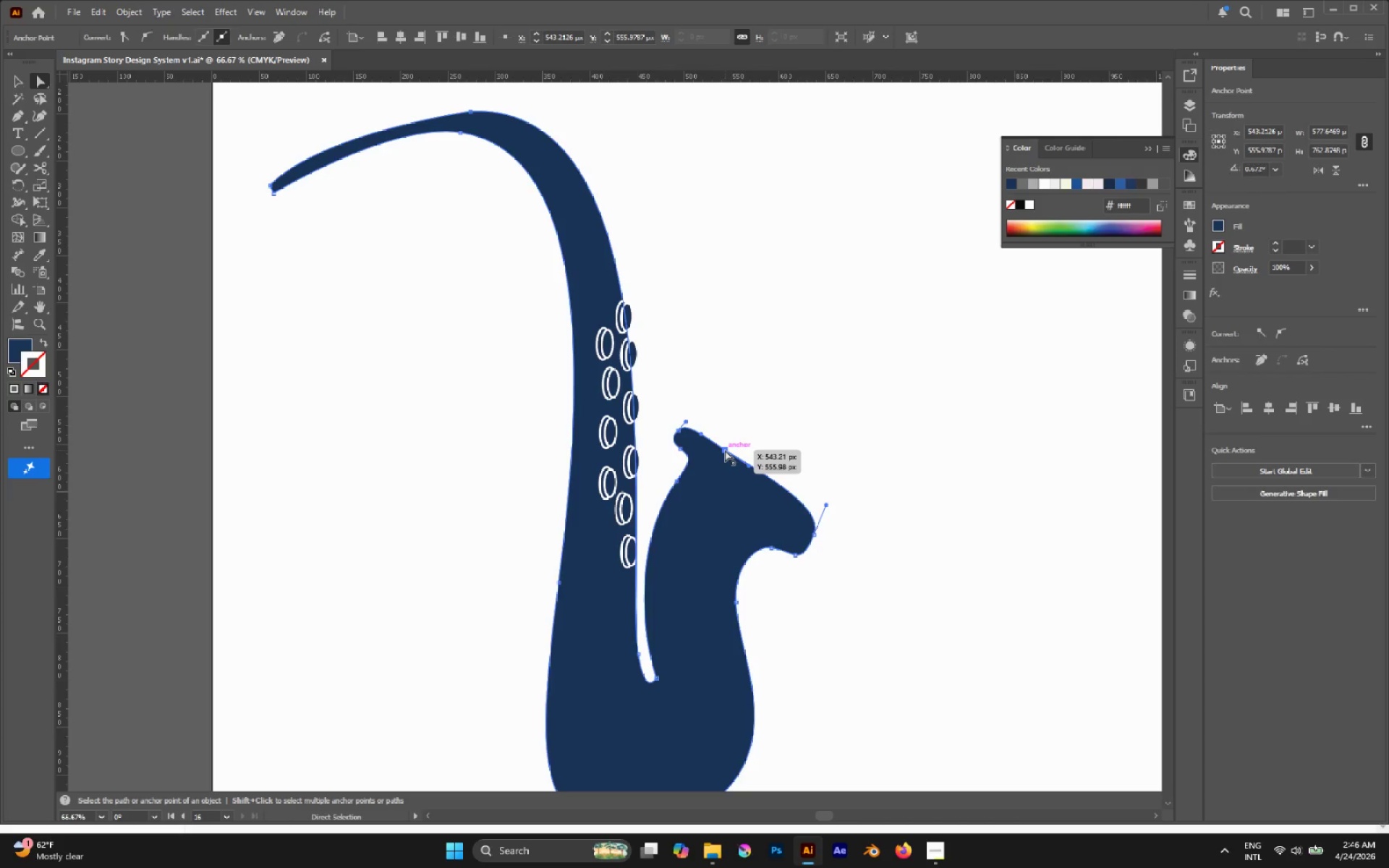 
left_click_drag(start_coordinate=[725, 450], to_coordinate=[731, 448])